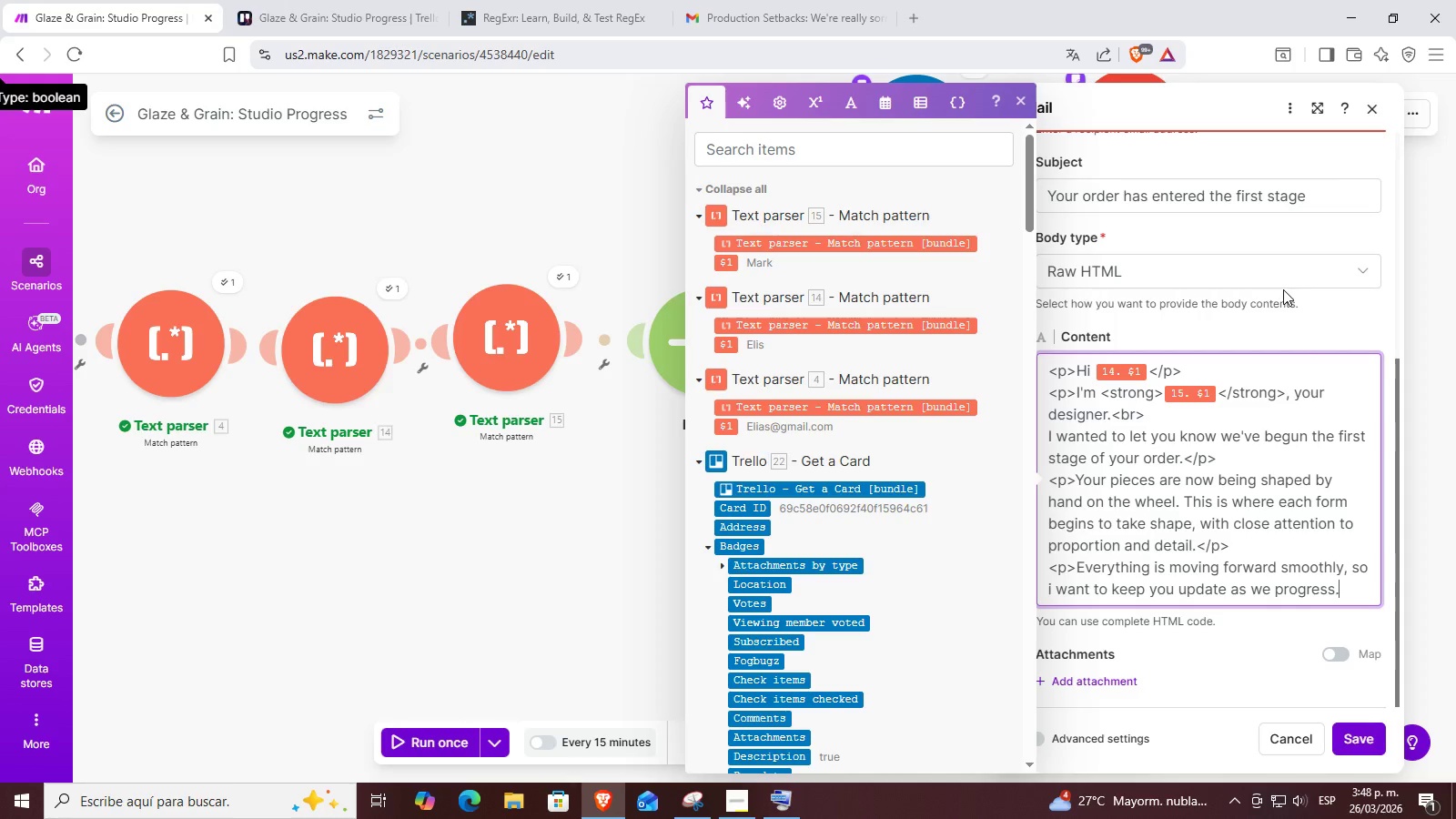 
key(Control+ControlLeft)
 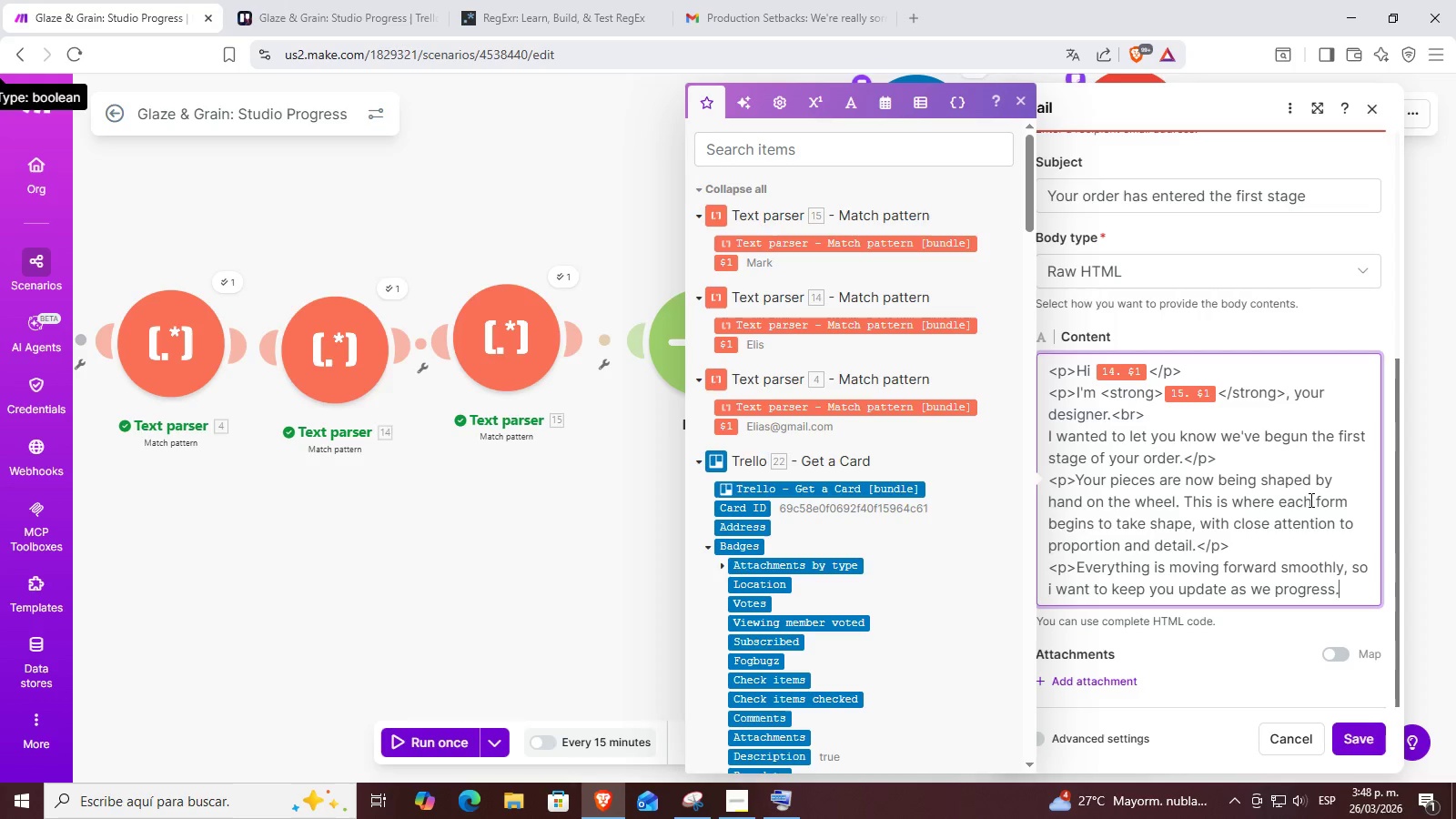 
key(V)
 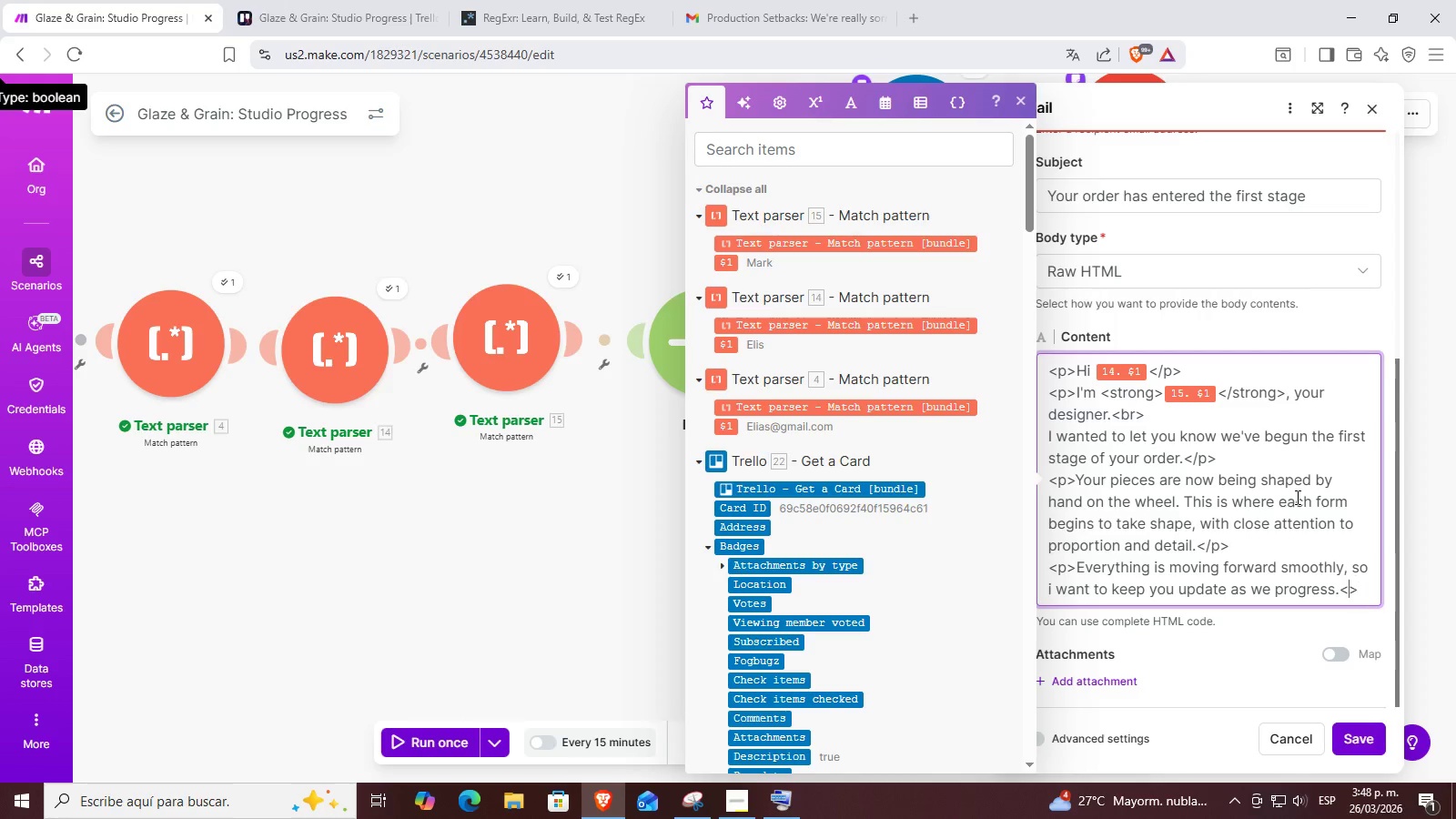 
key(ArrowLeft)
 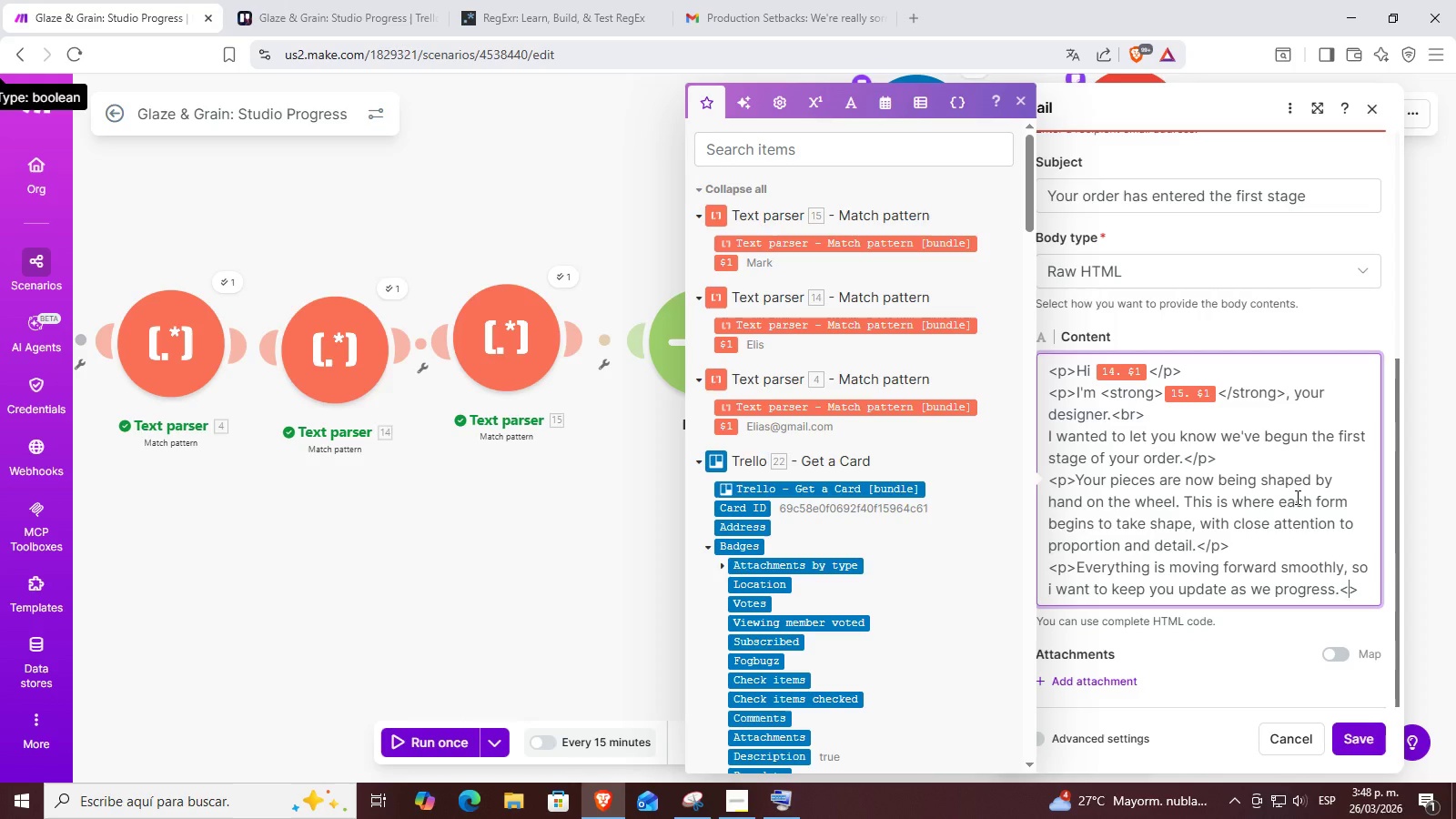 
type(&p)
 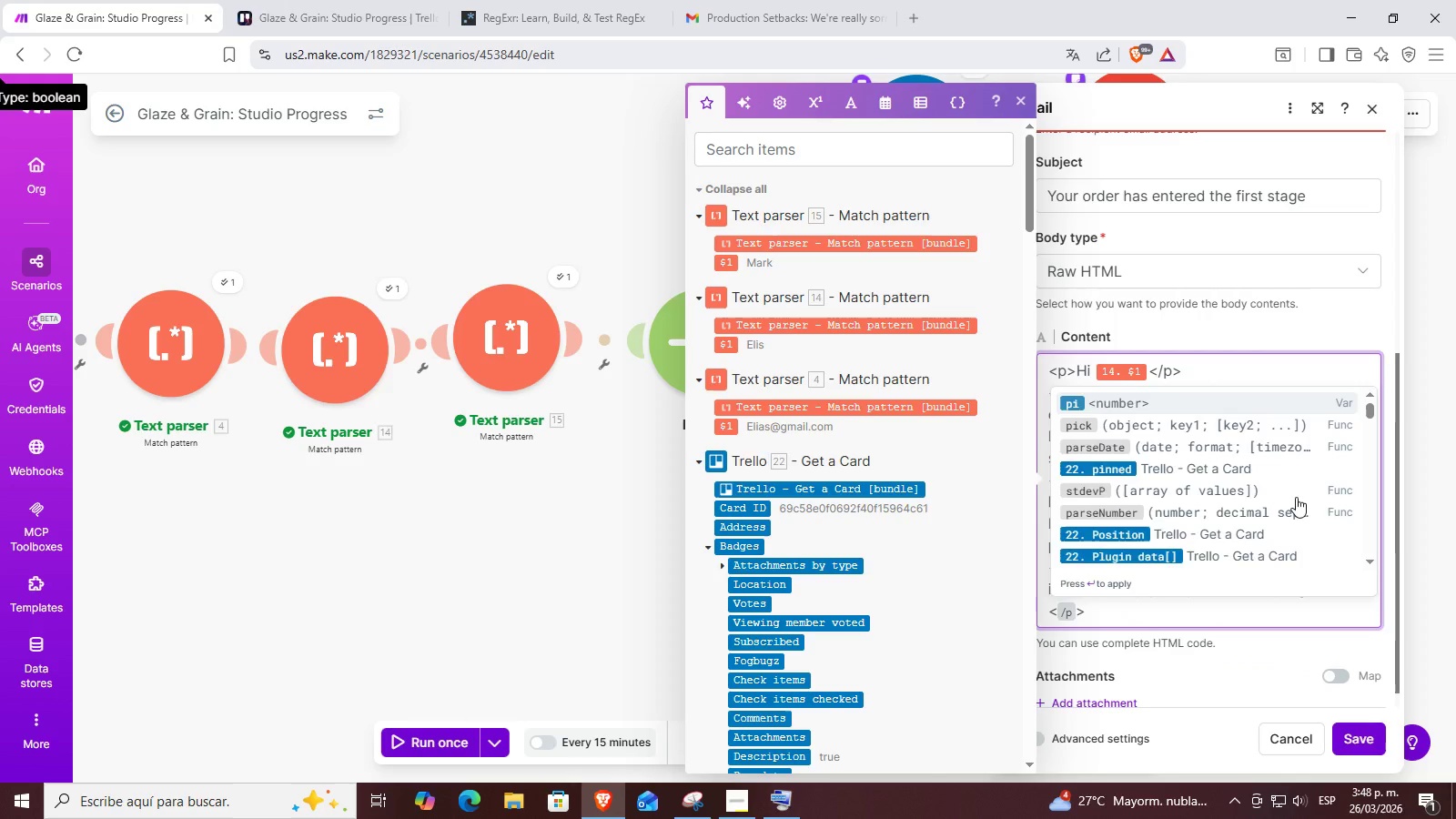 
key(ArrowRight)
 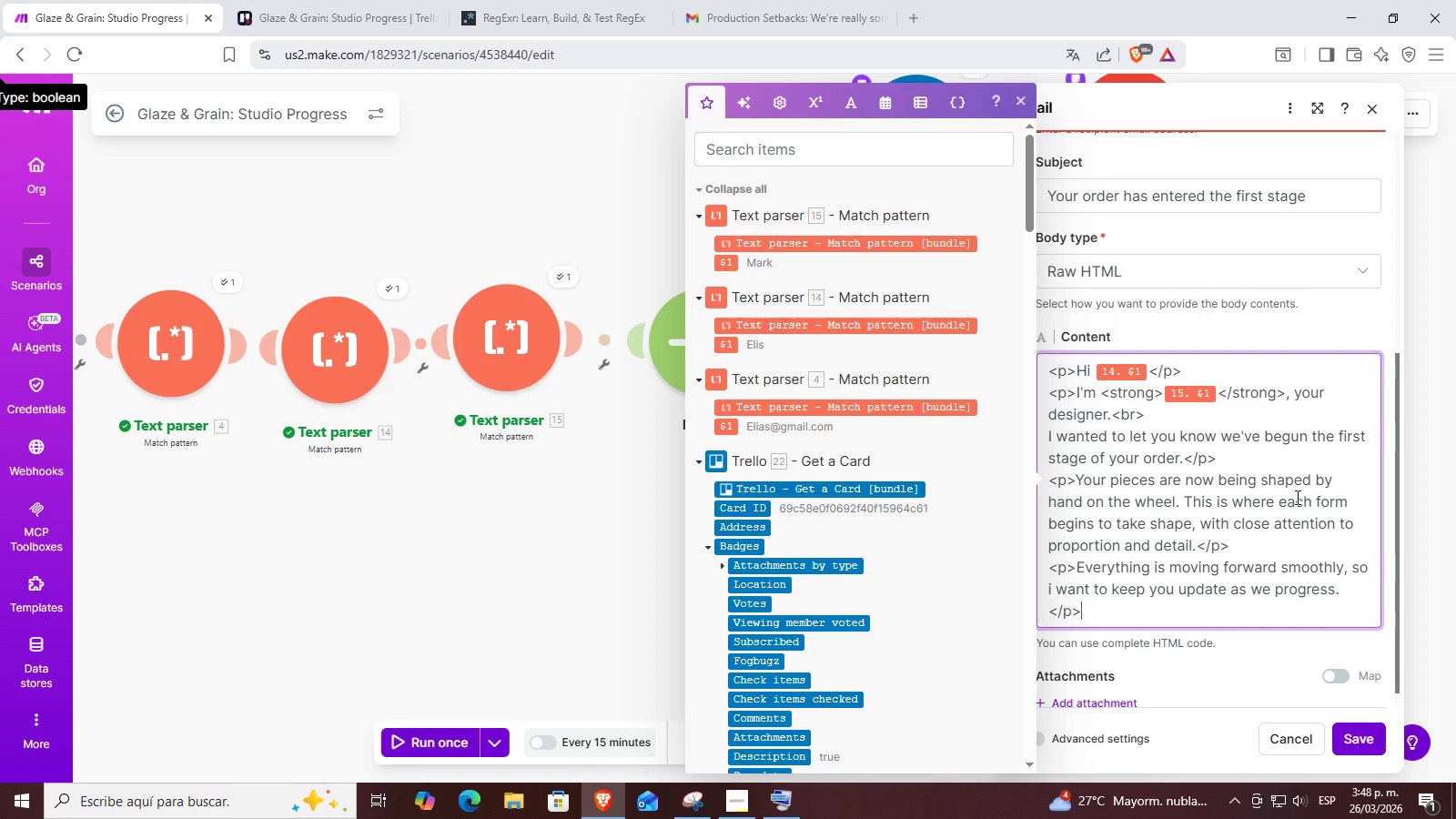 
key(ArrowRight)
 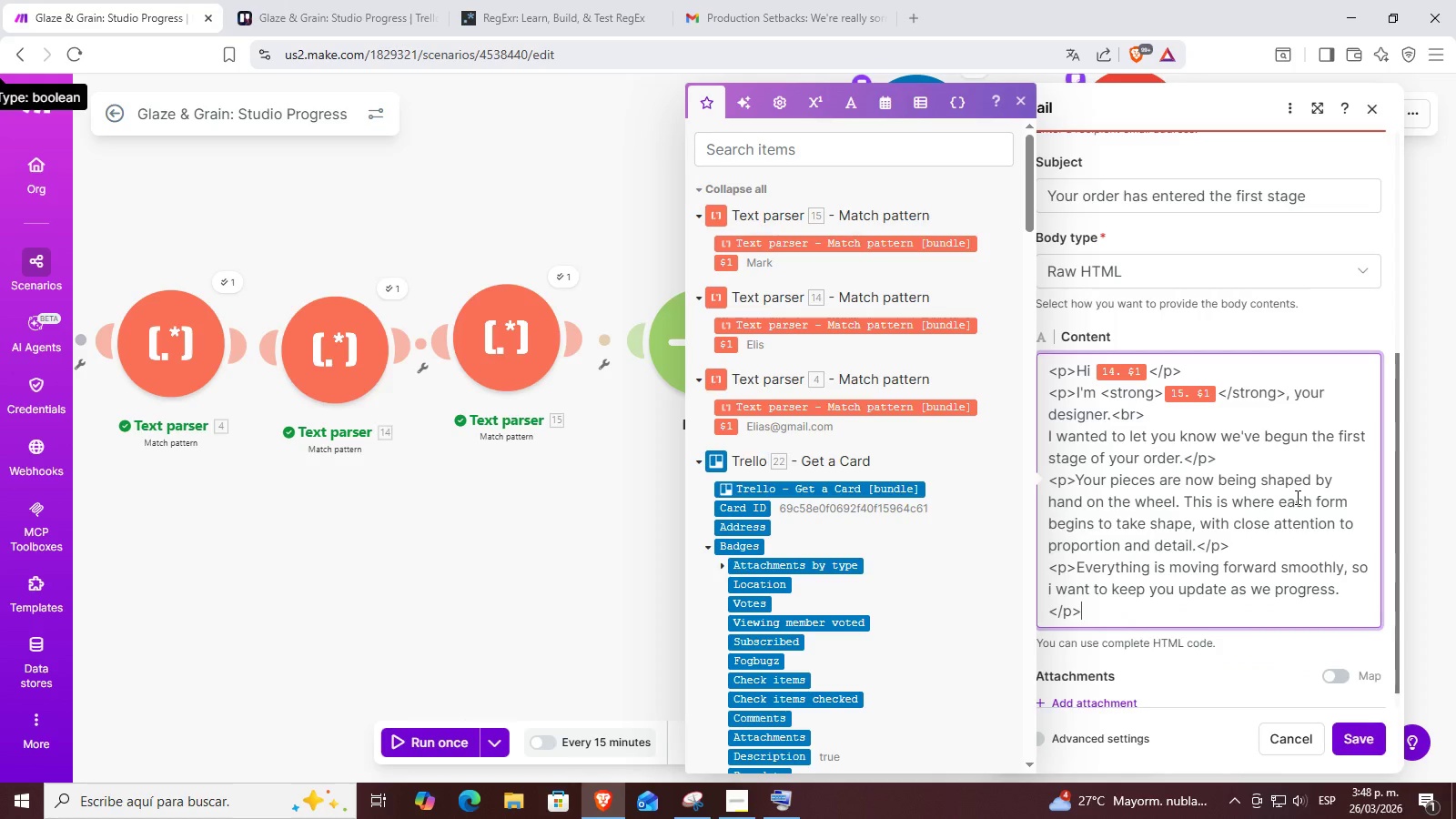 
key(Enter)
 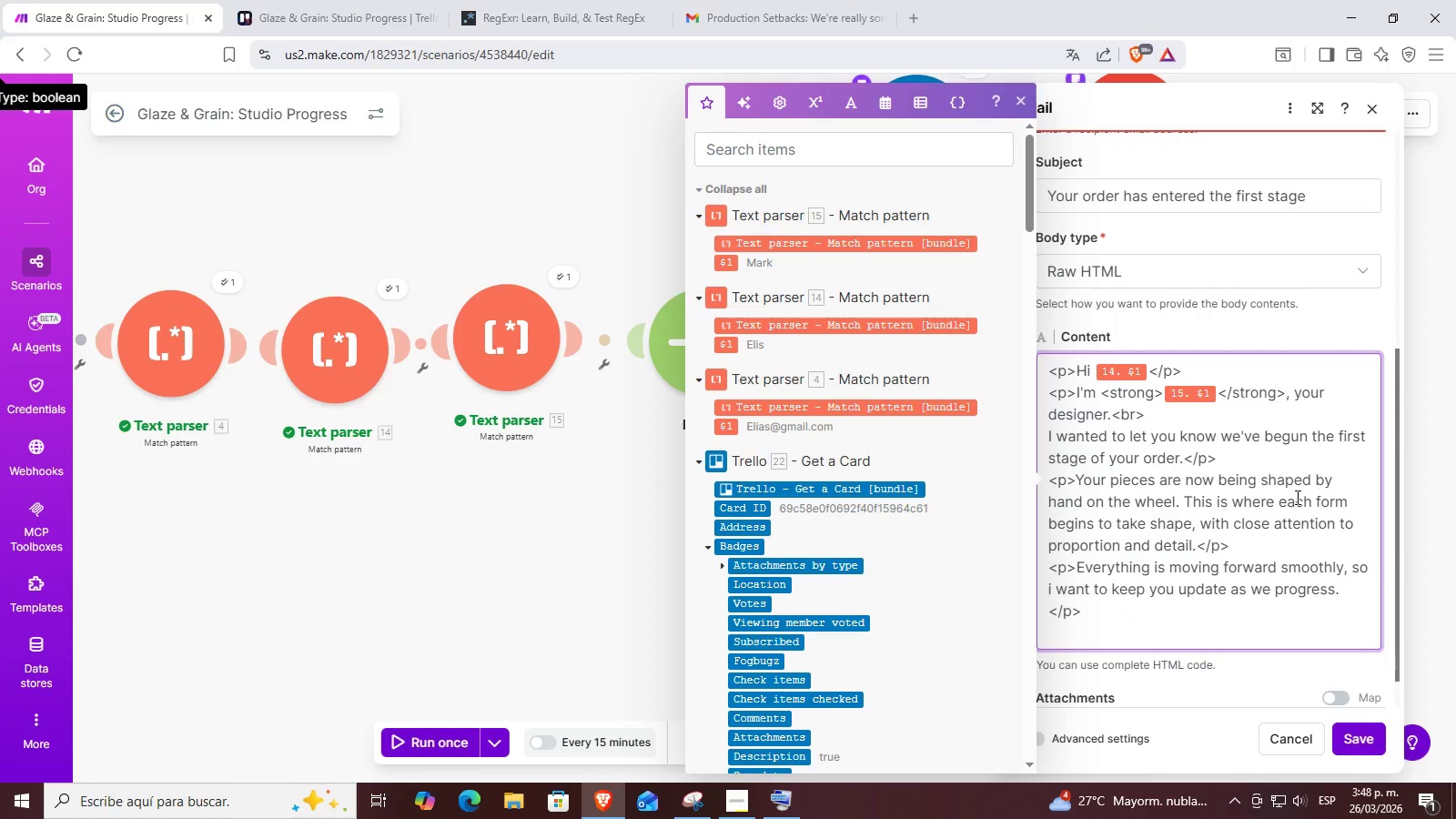 
key(Control+ControlLeft)
 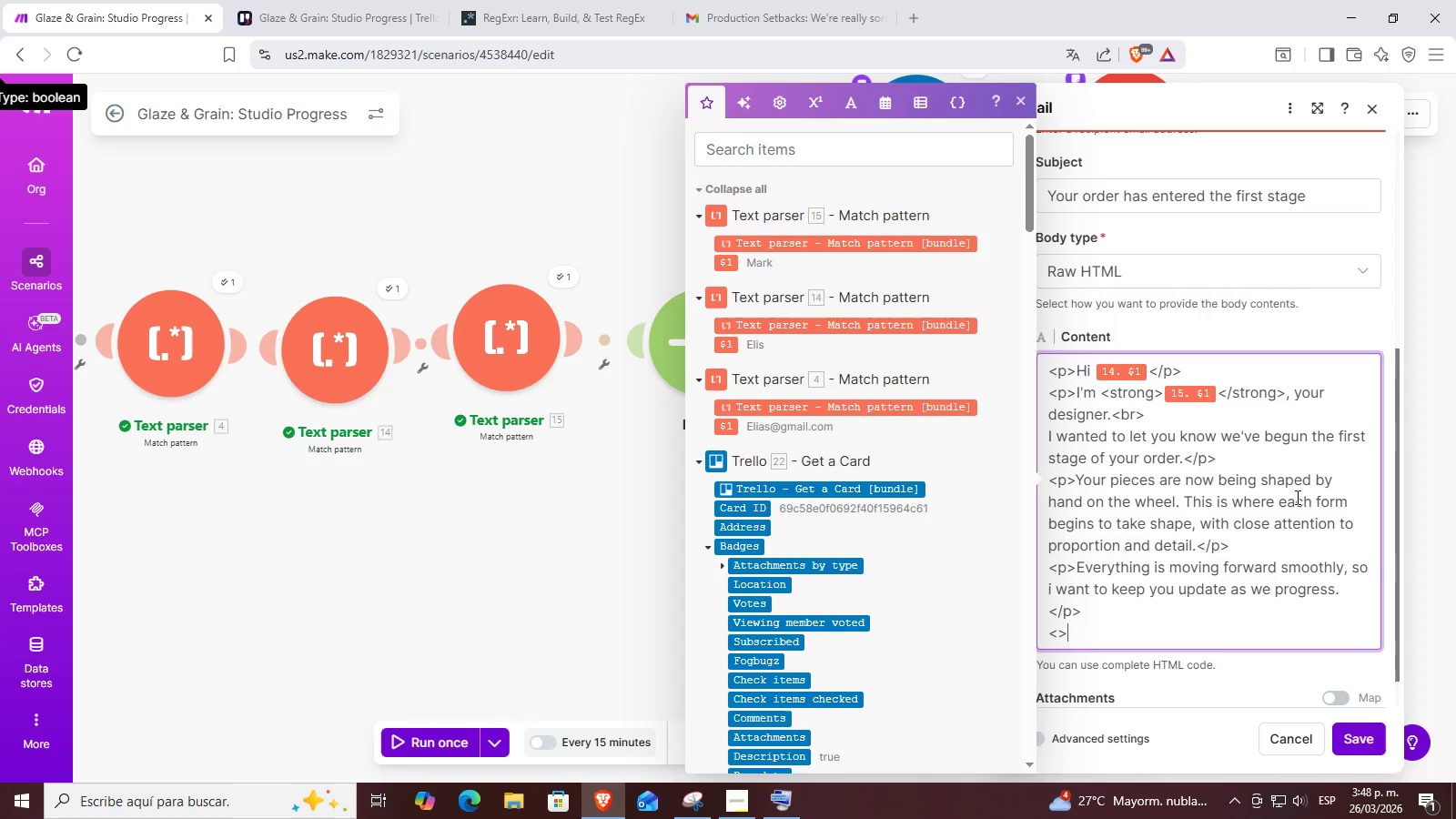 
key(Control+V)
 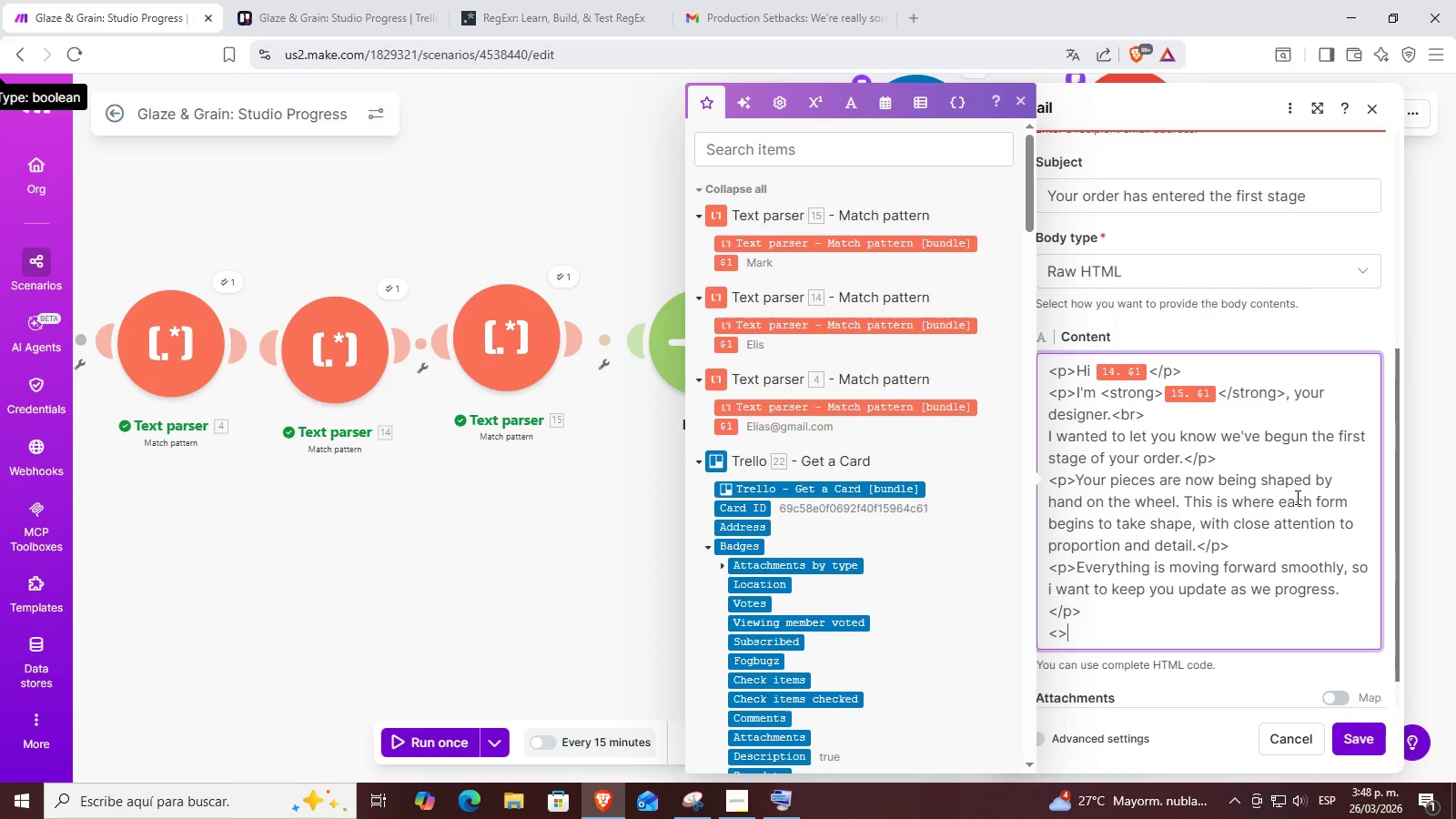 
key(Shift+ShiftRight)
 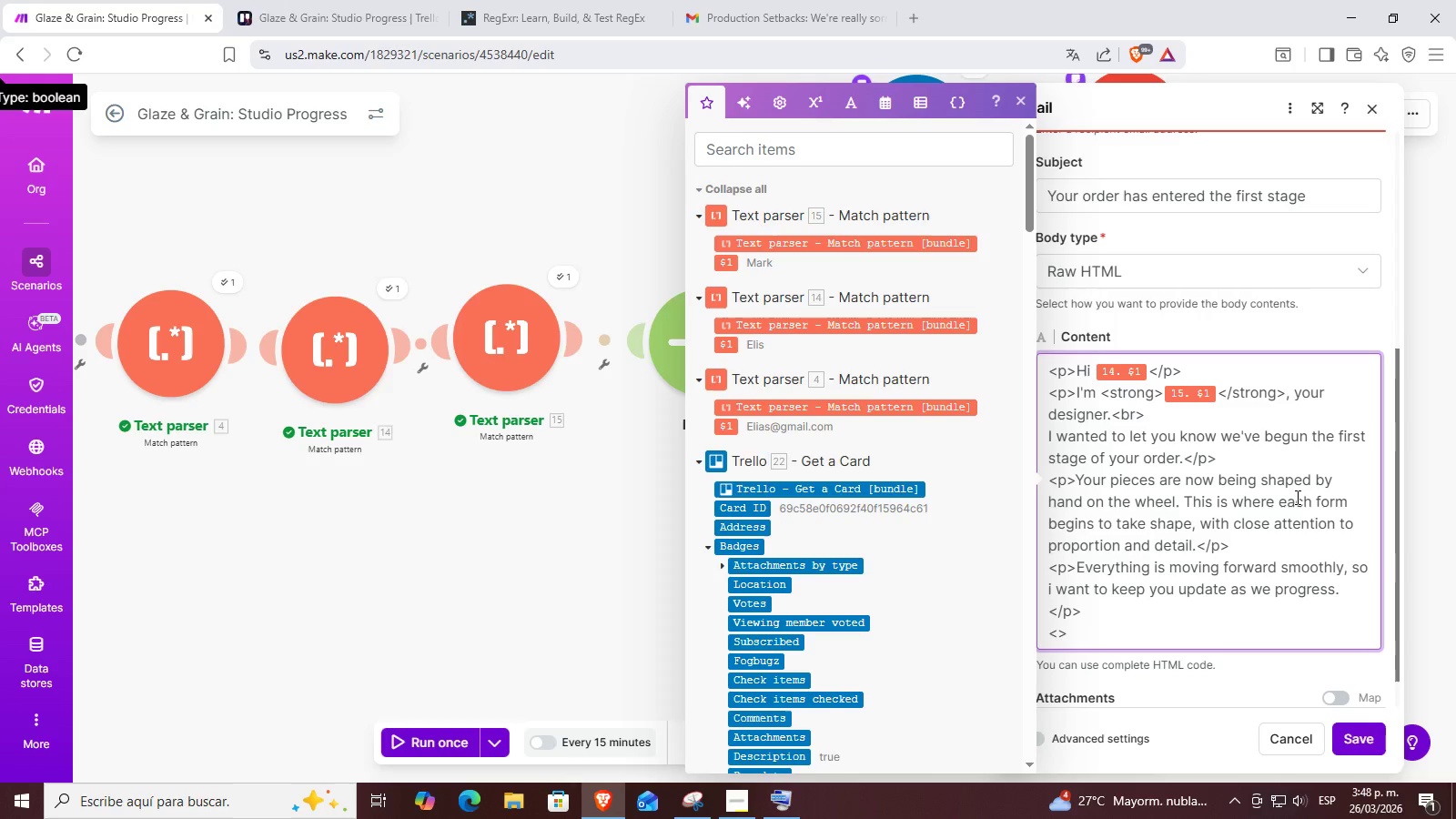 
key(ArrowLeft)
 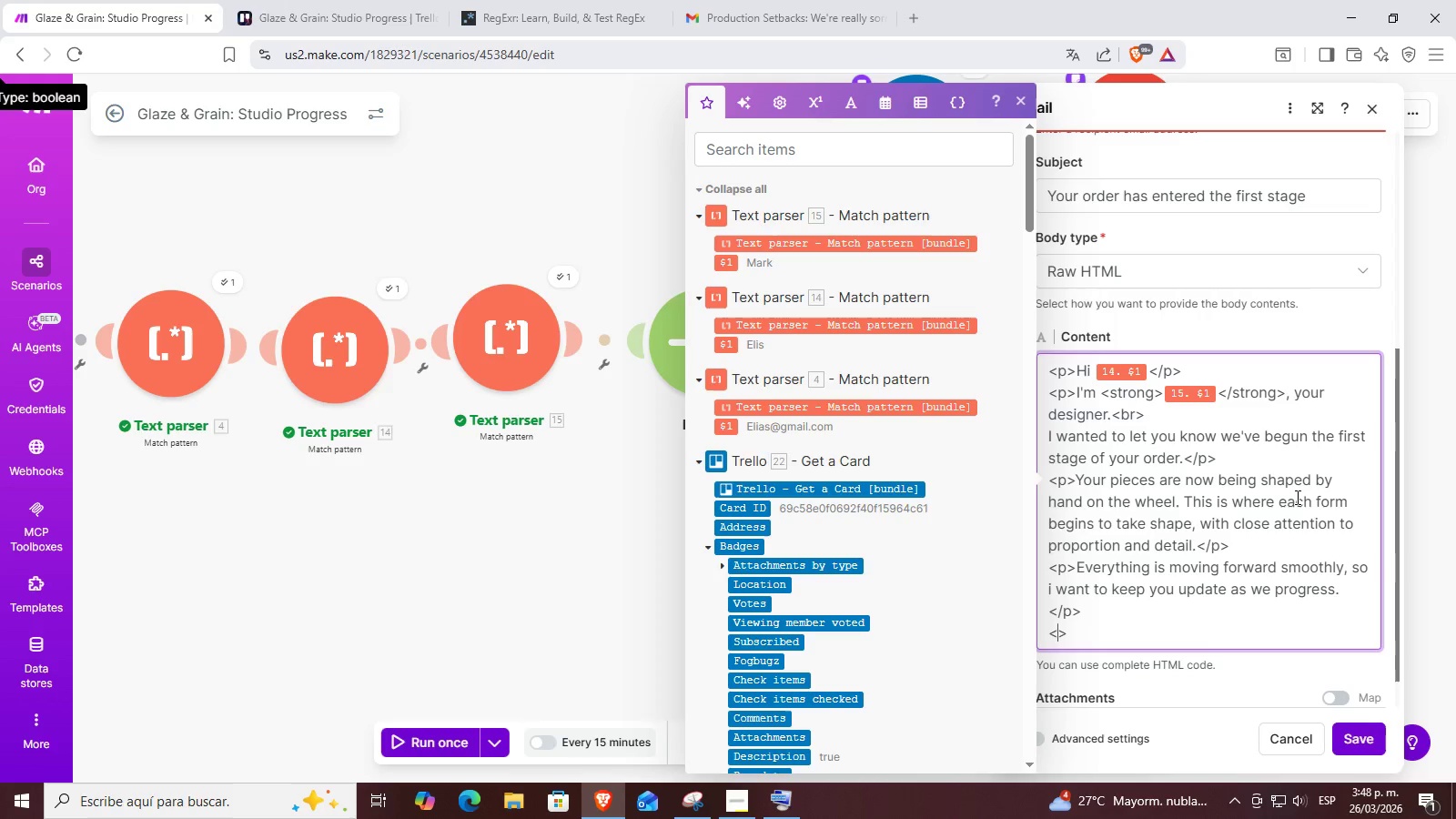 
key(P)
 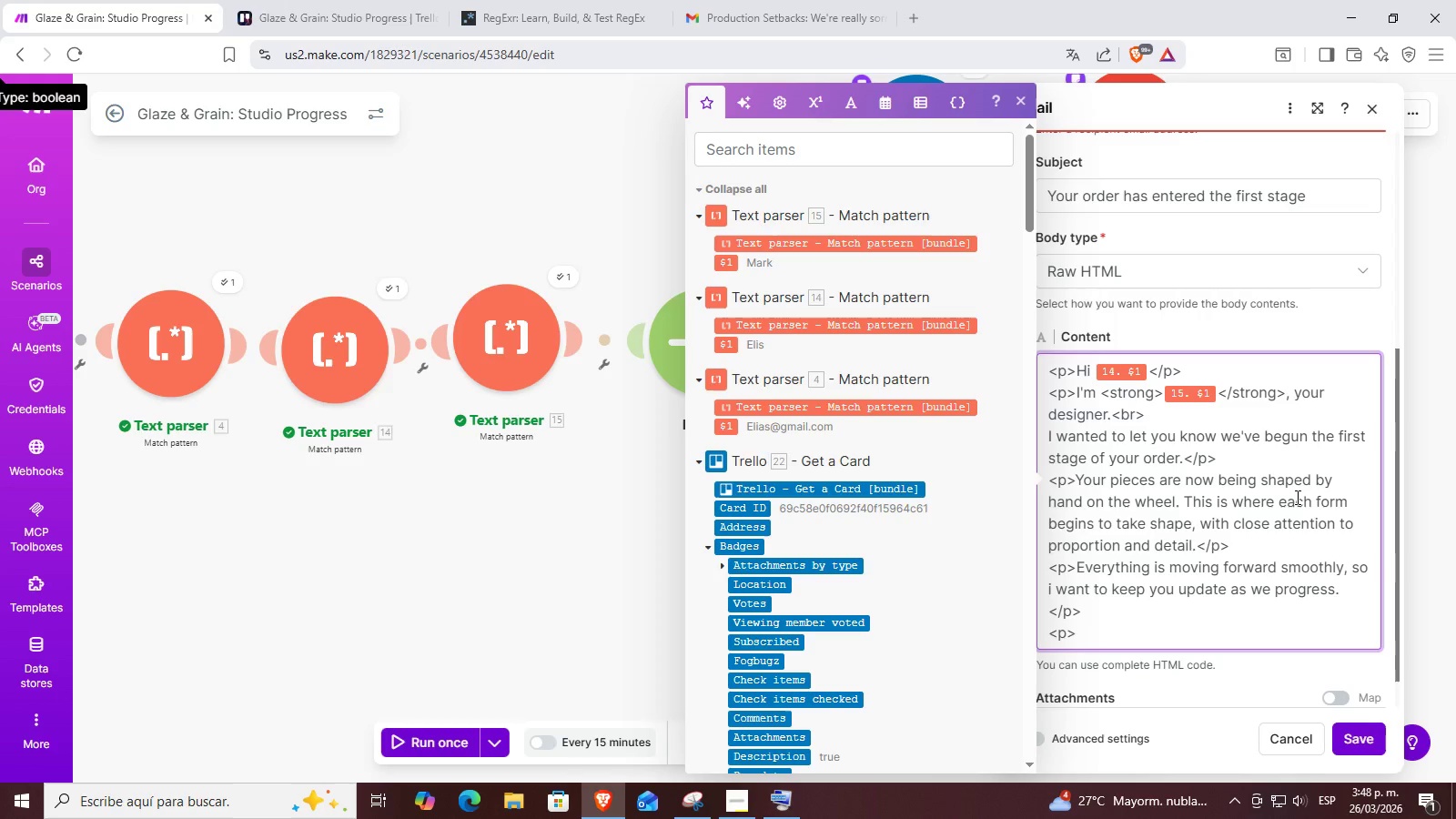 
key(ArrowRight)
 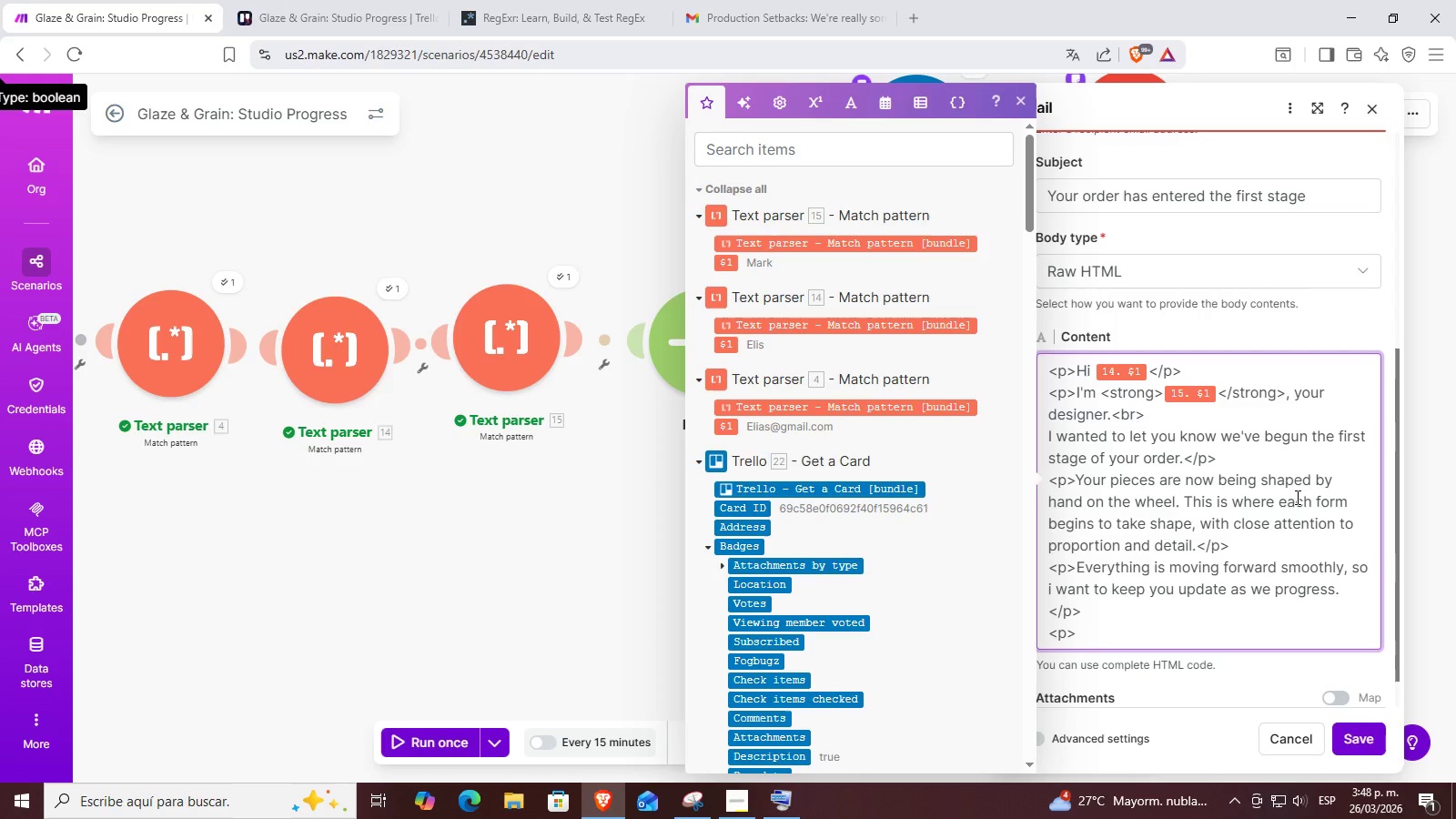 
type(BEST<)
 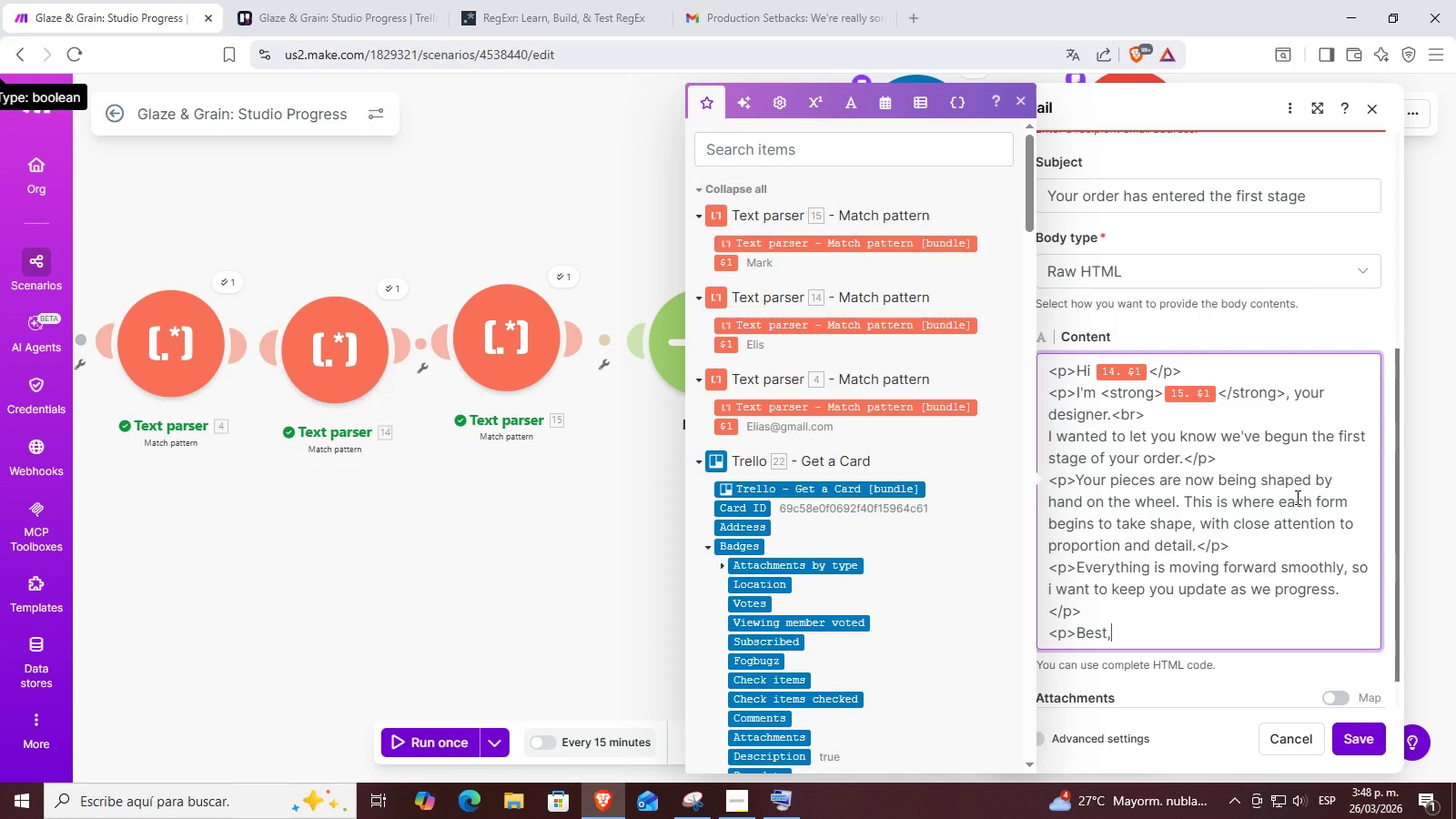 
key(Shift+Enter)
 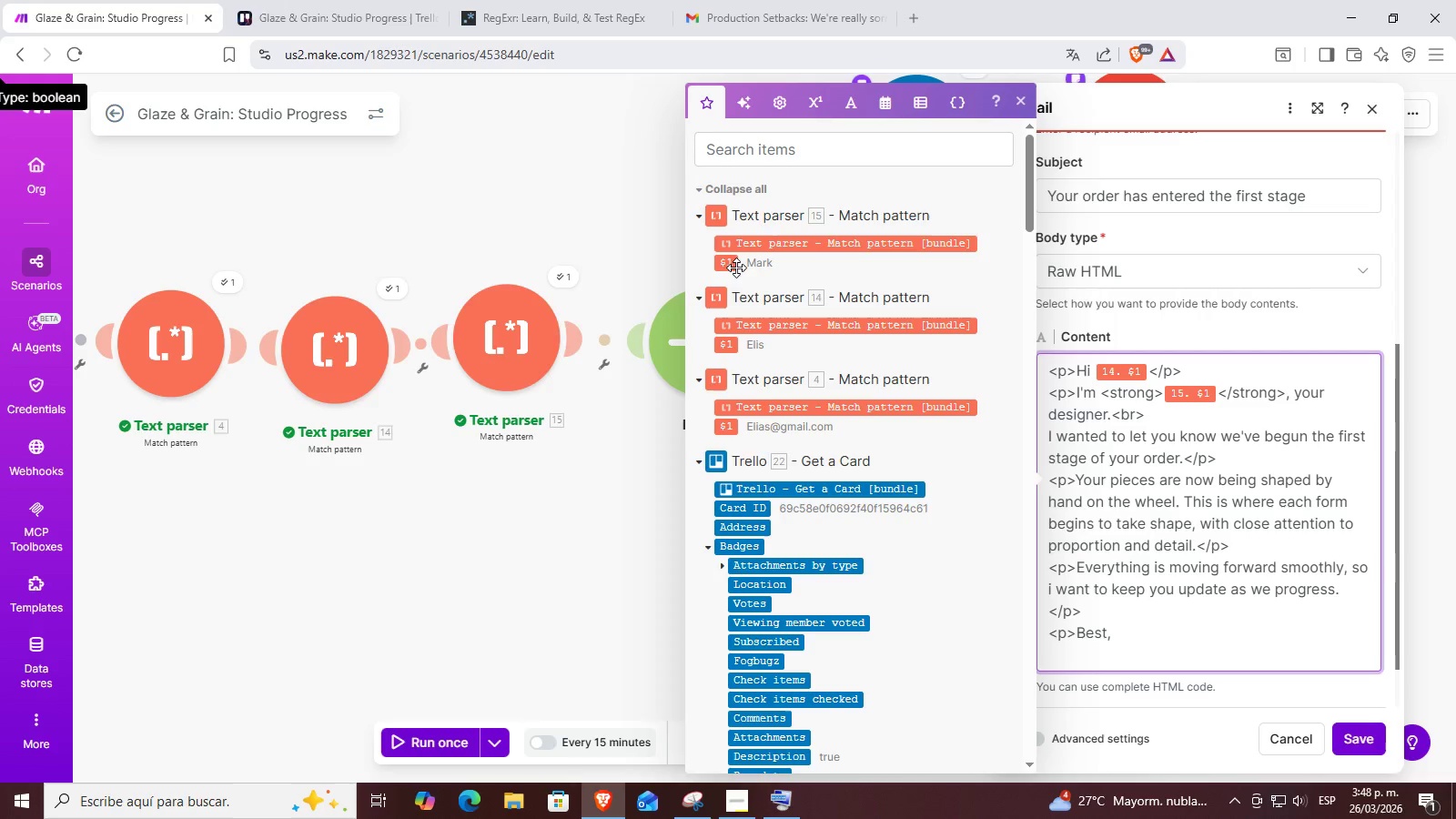 
left_click([723, 260])
 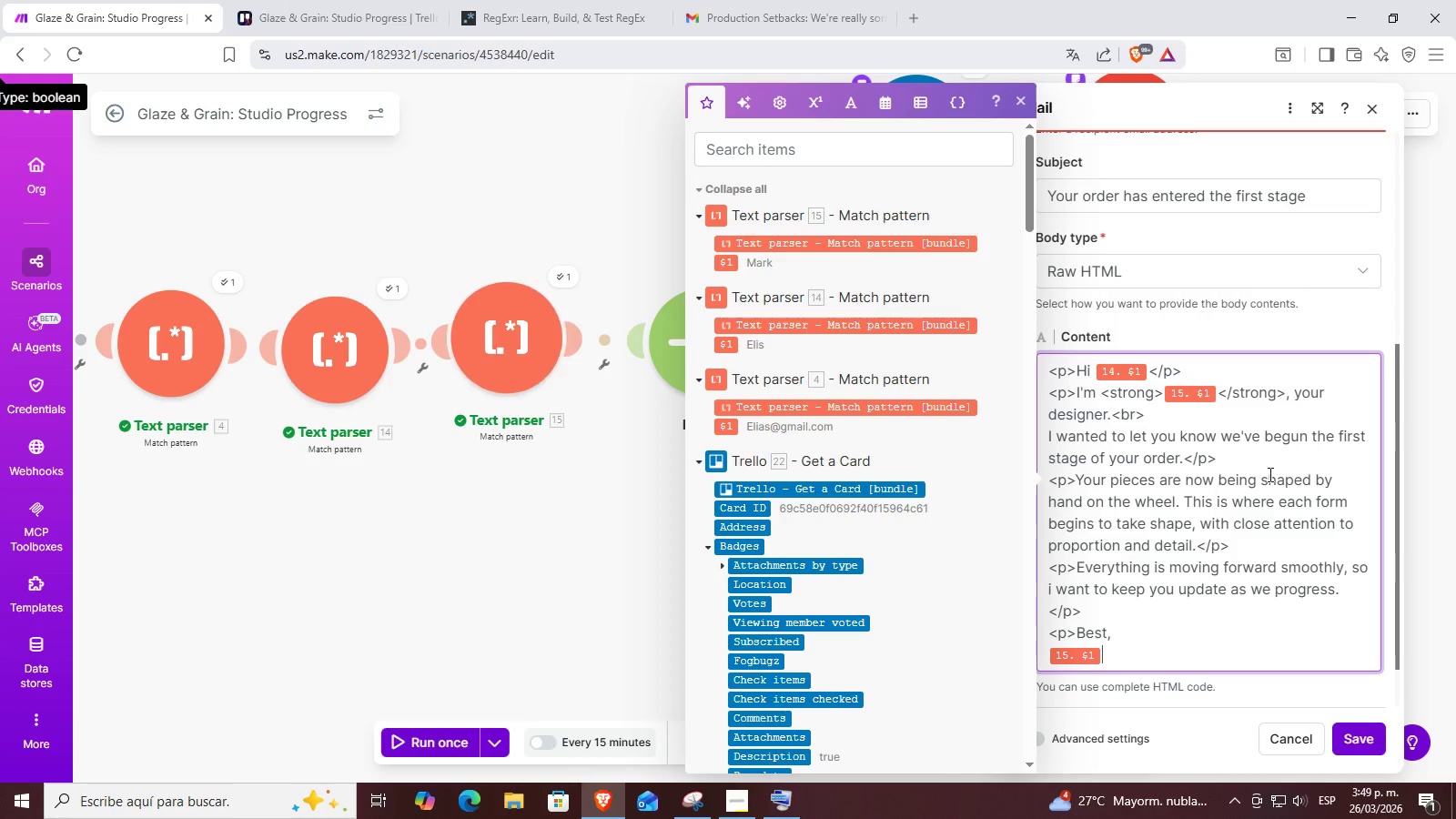 
scroll: coordinate [1269, 474], scroll_direction: down, amount: 1.0
 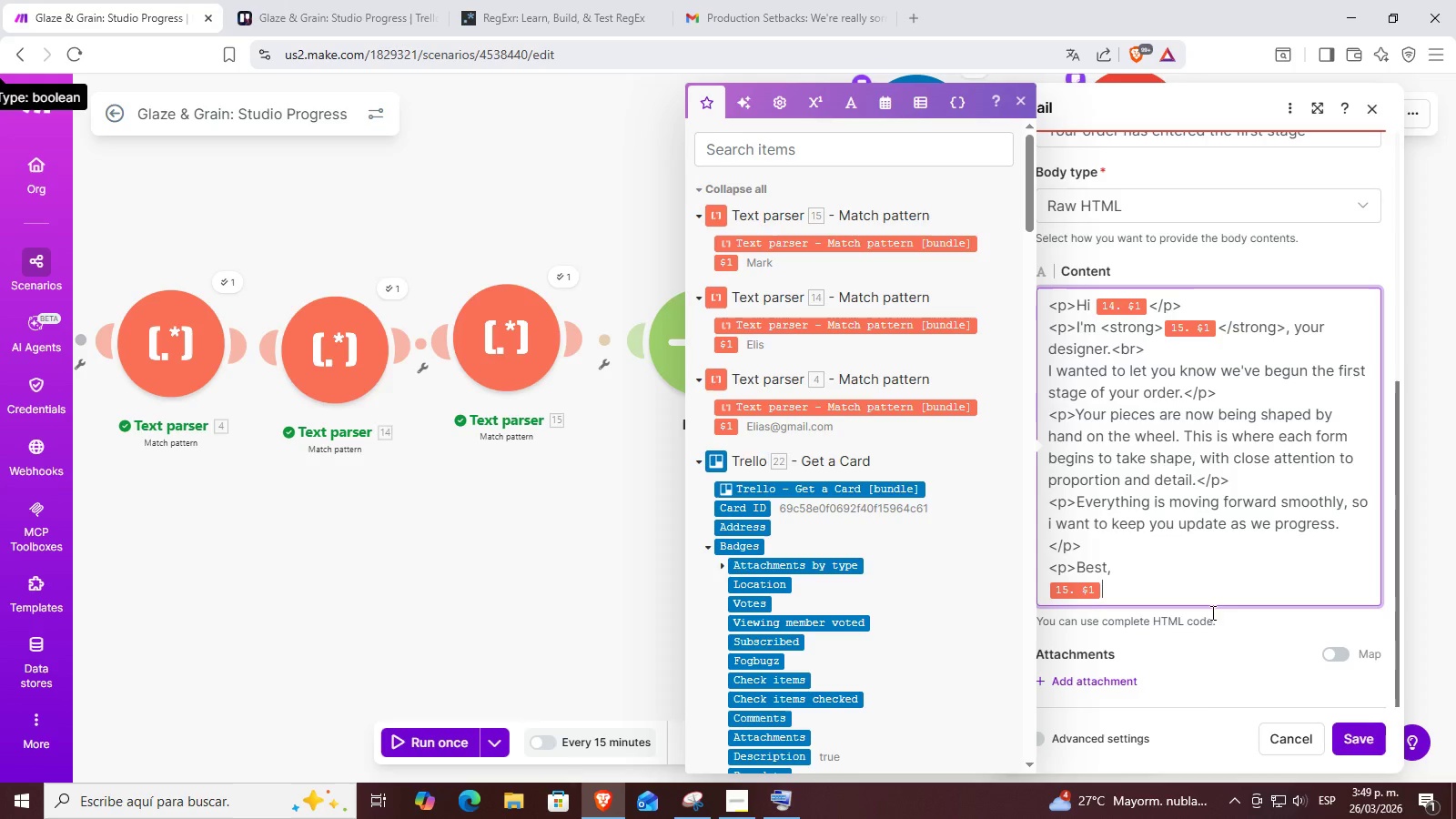 
double_click([1123, 564])
 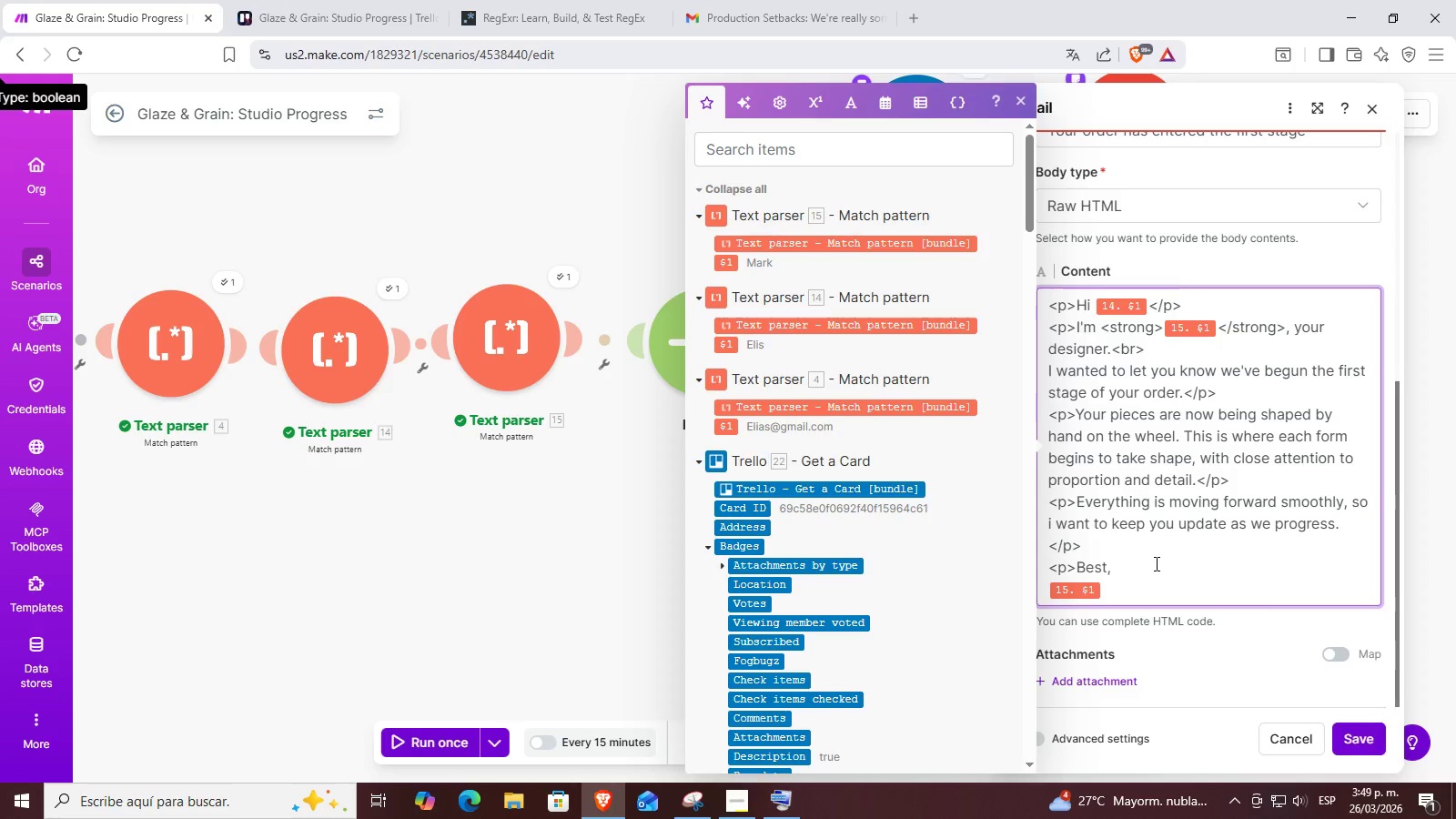 
key(Control+ControlLeft)
 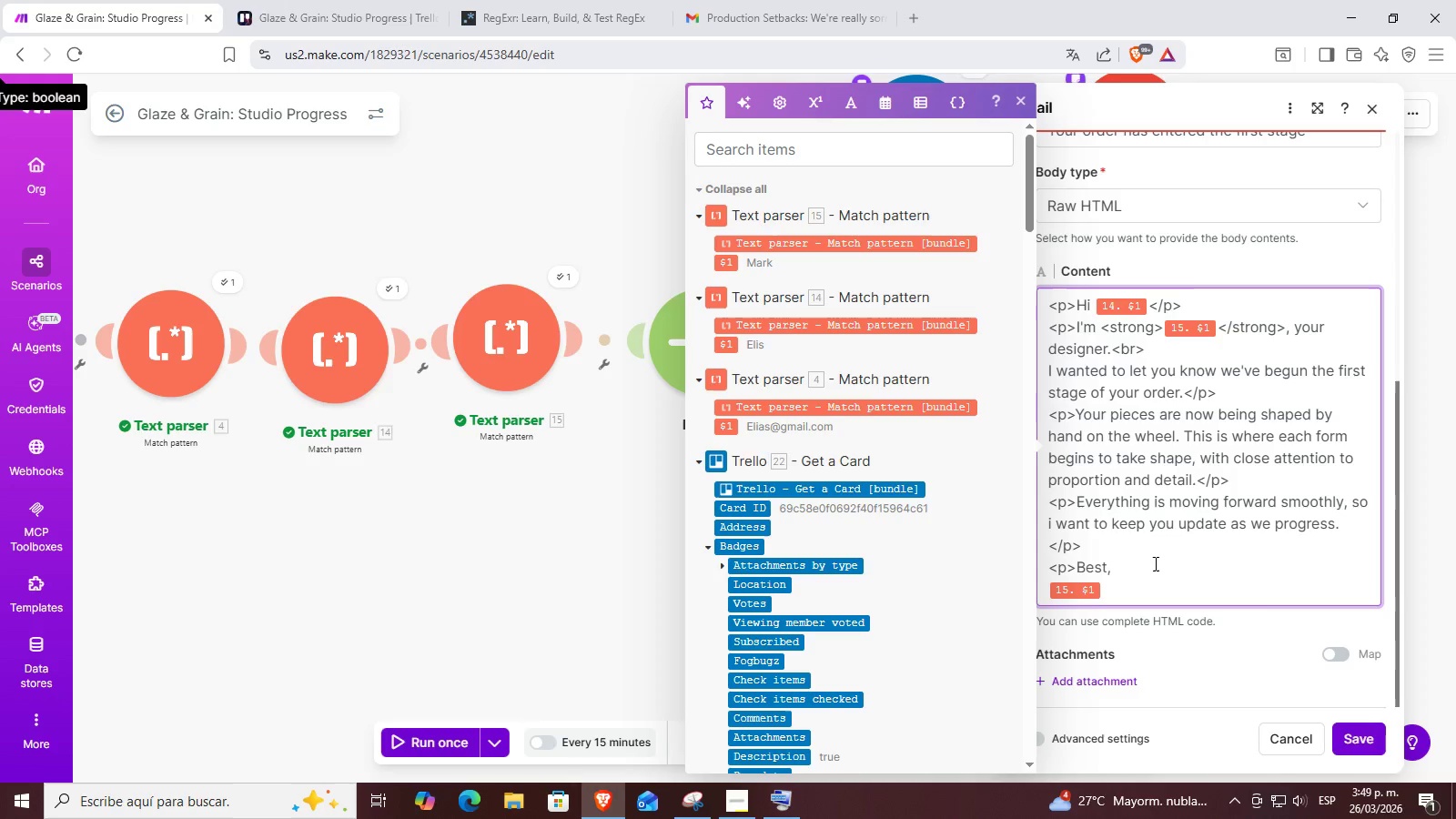 
key(Control+V)
 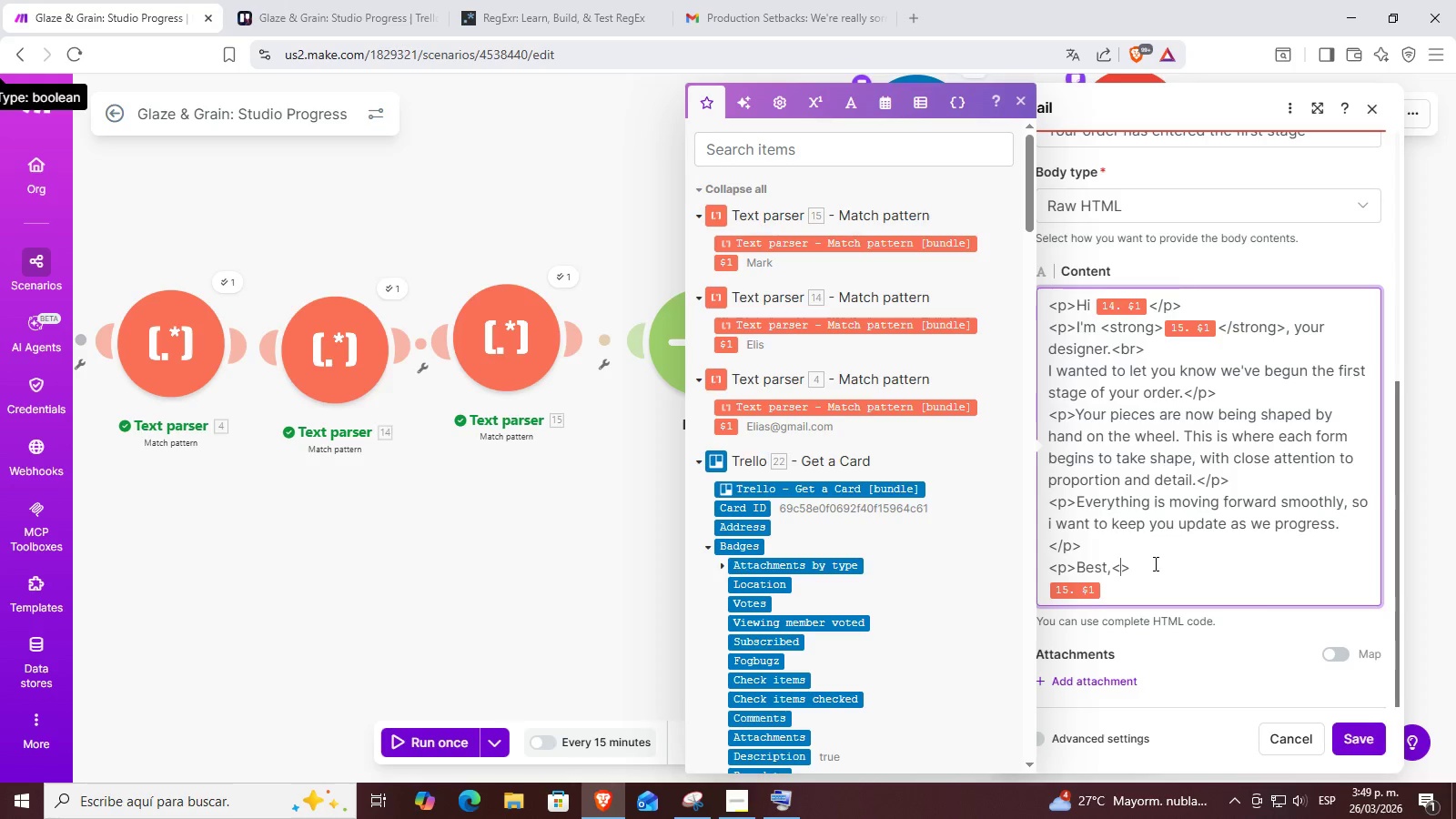 
key(ArrowLeft)
 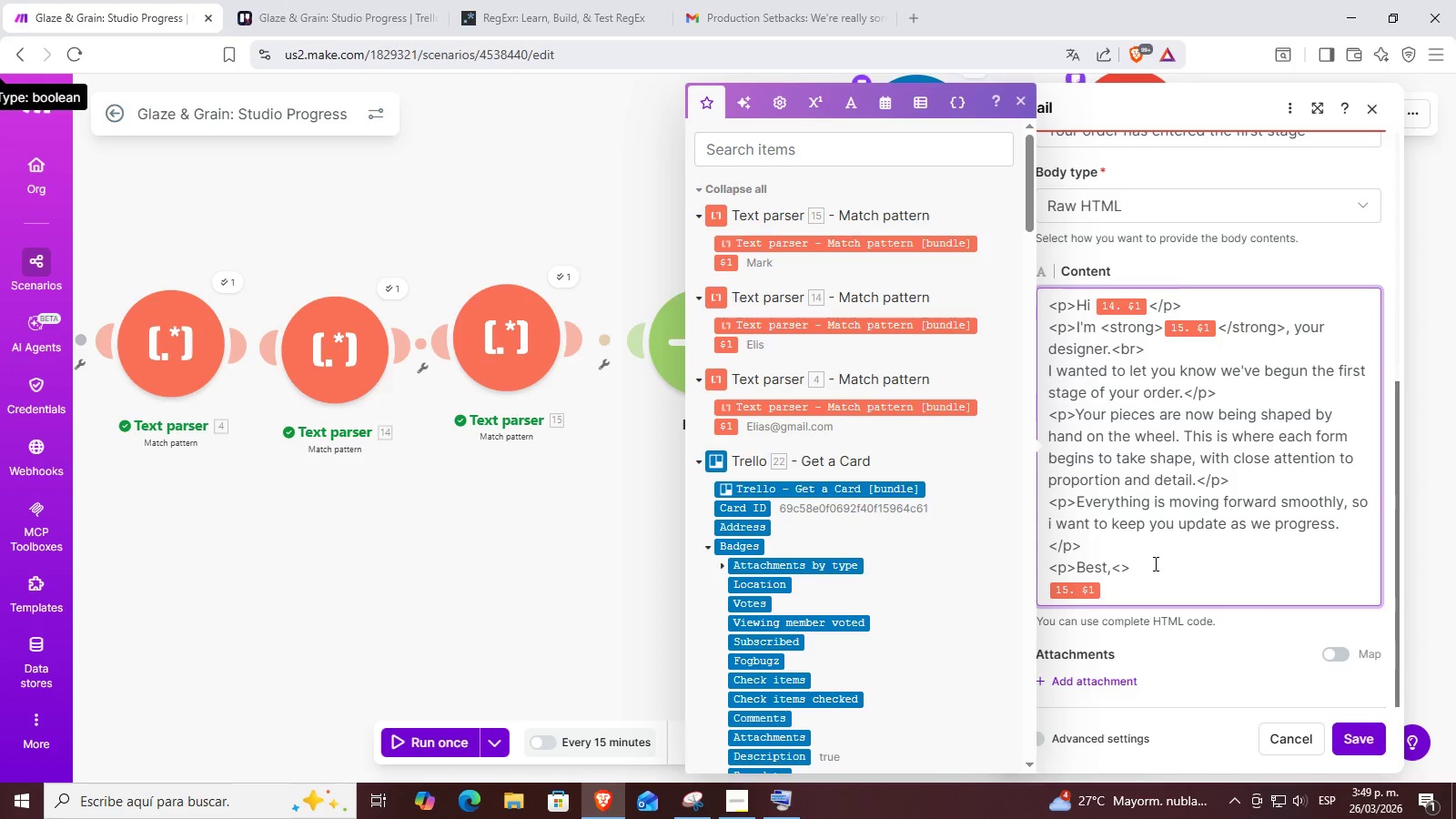 
type(br)
 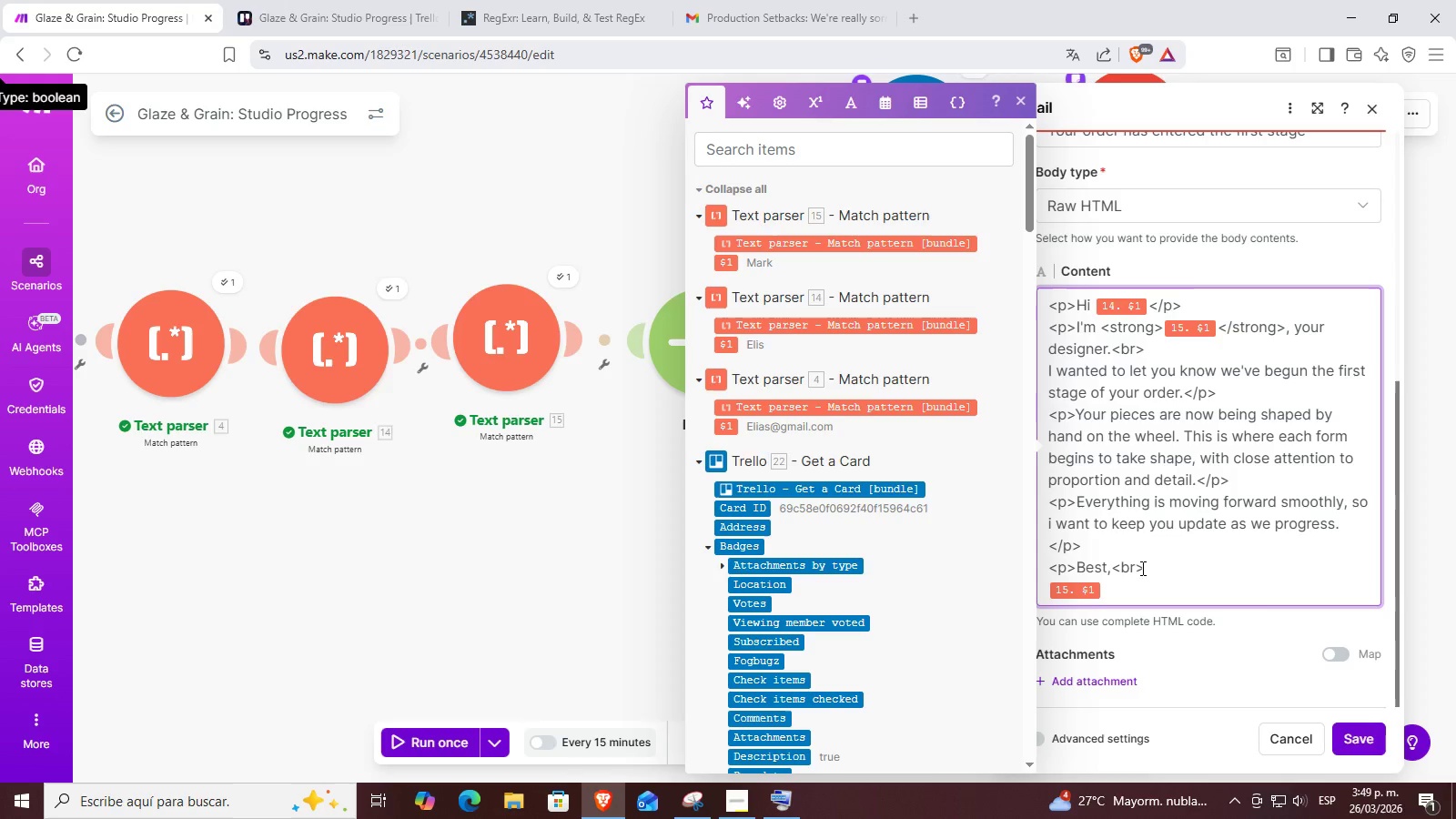 
left_click([1126, 592])
 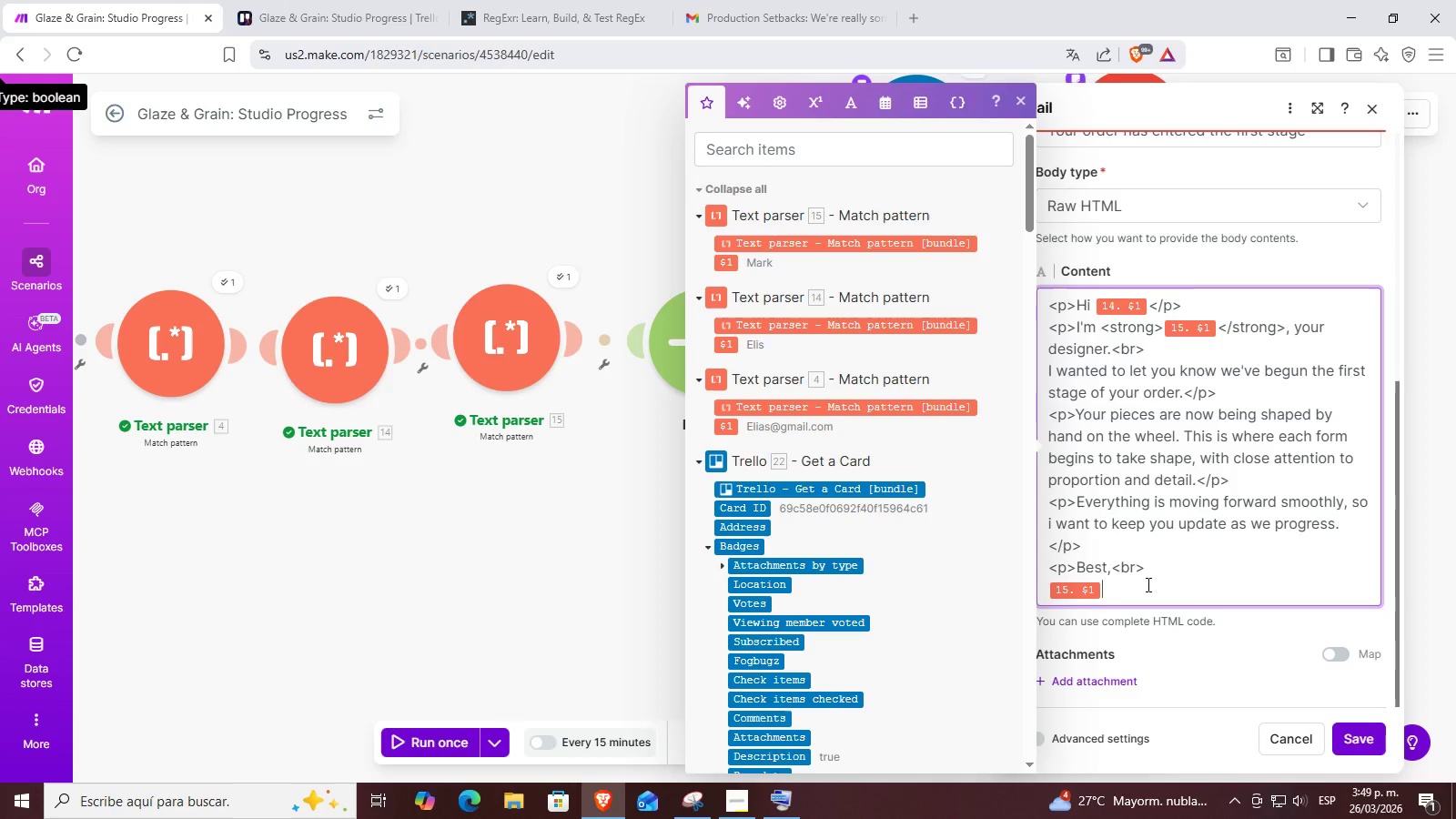 
key(Control+ControlLeft)
 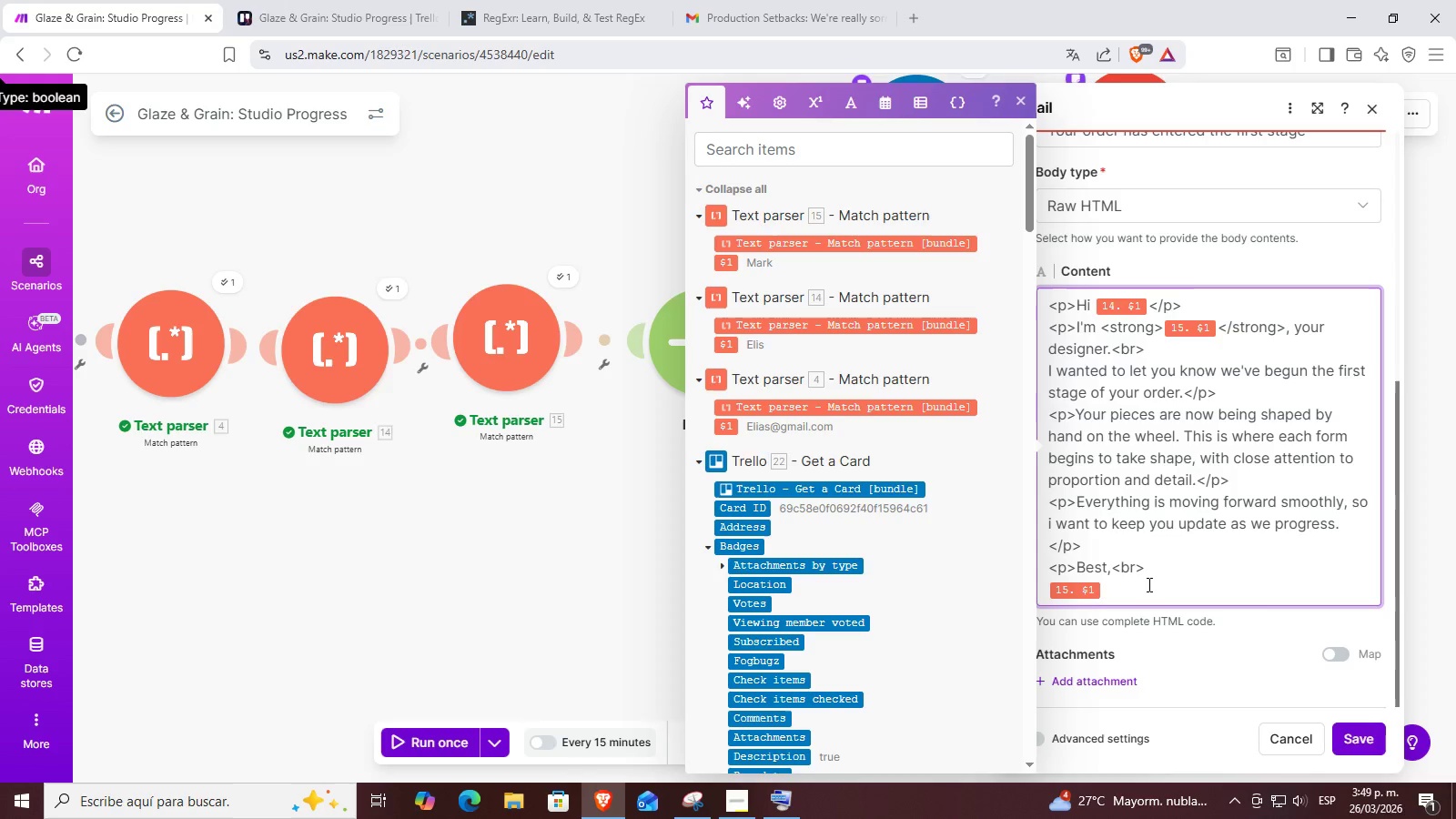 
key(Control+V)
 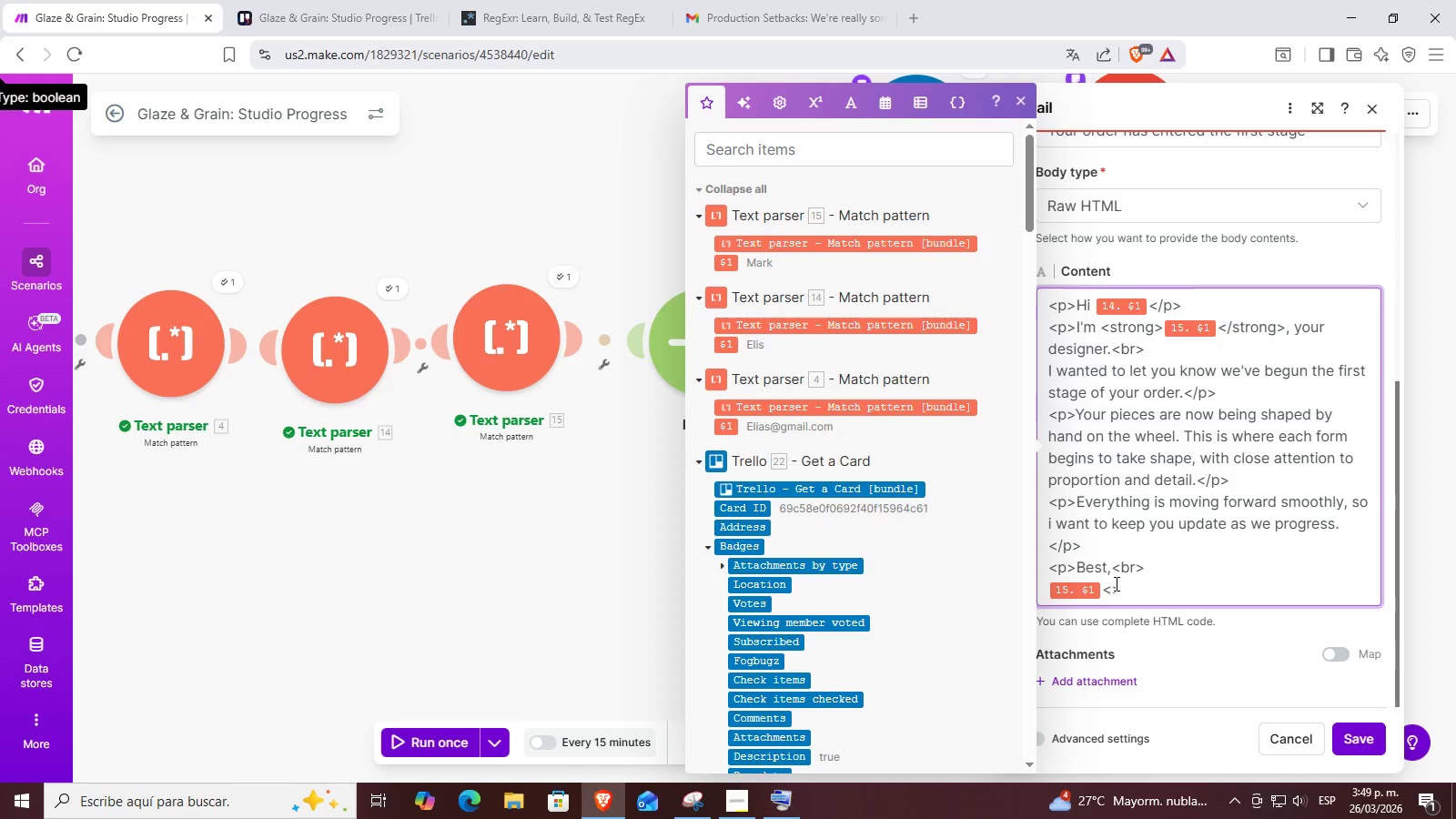 
left_click([1107, 583])
 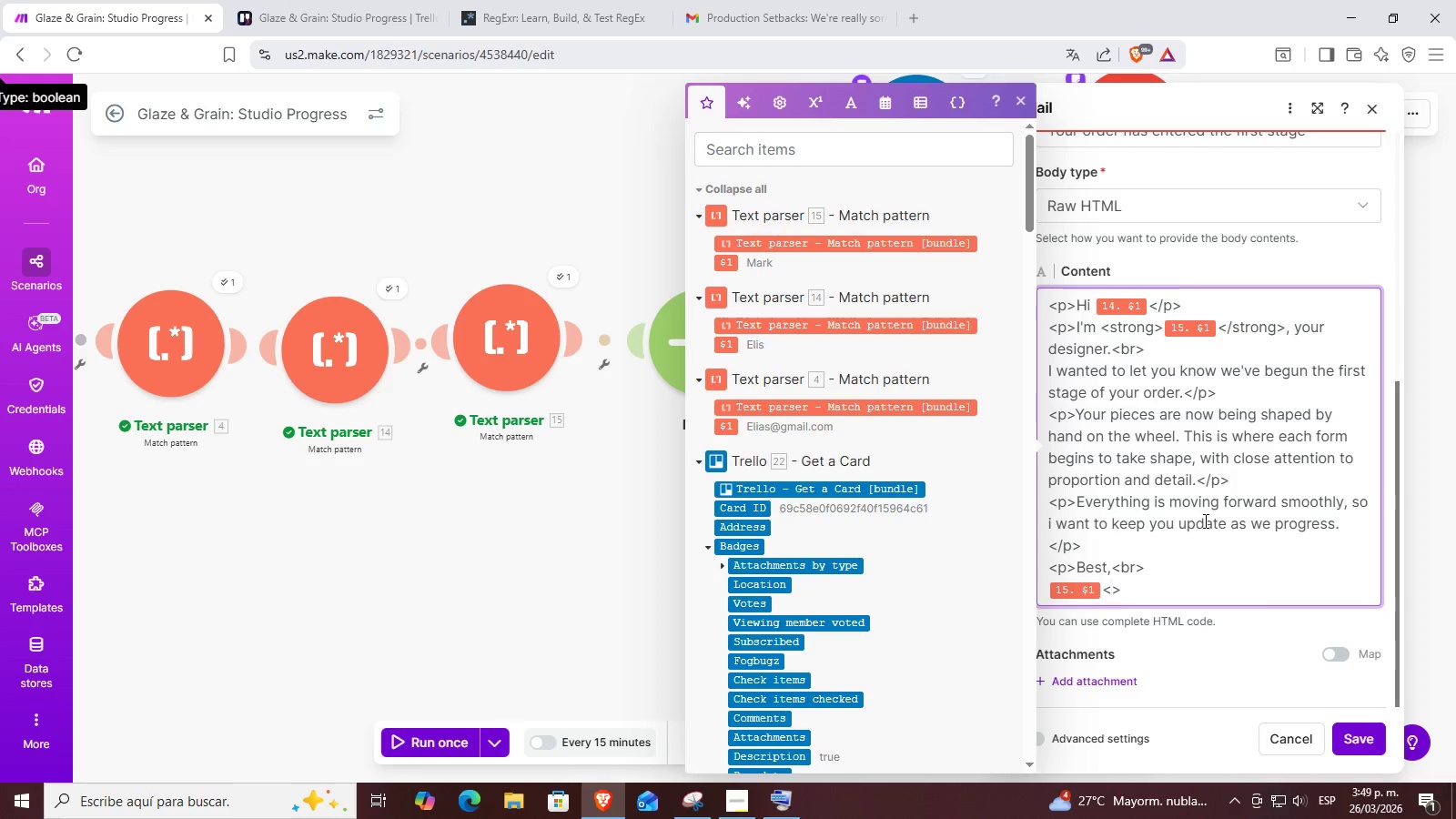 
key(ArrowRight)
 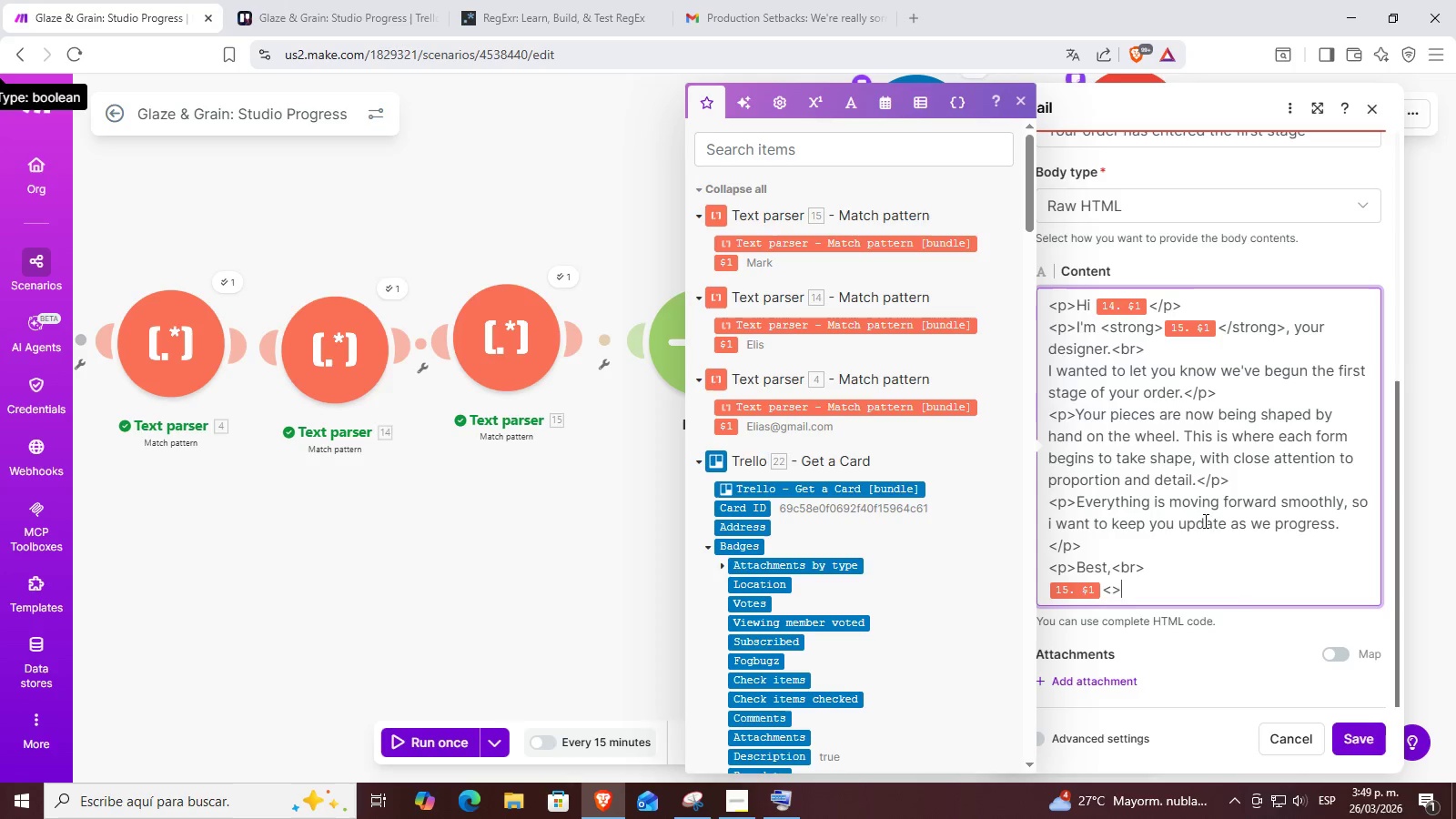 
key(Backspace)
 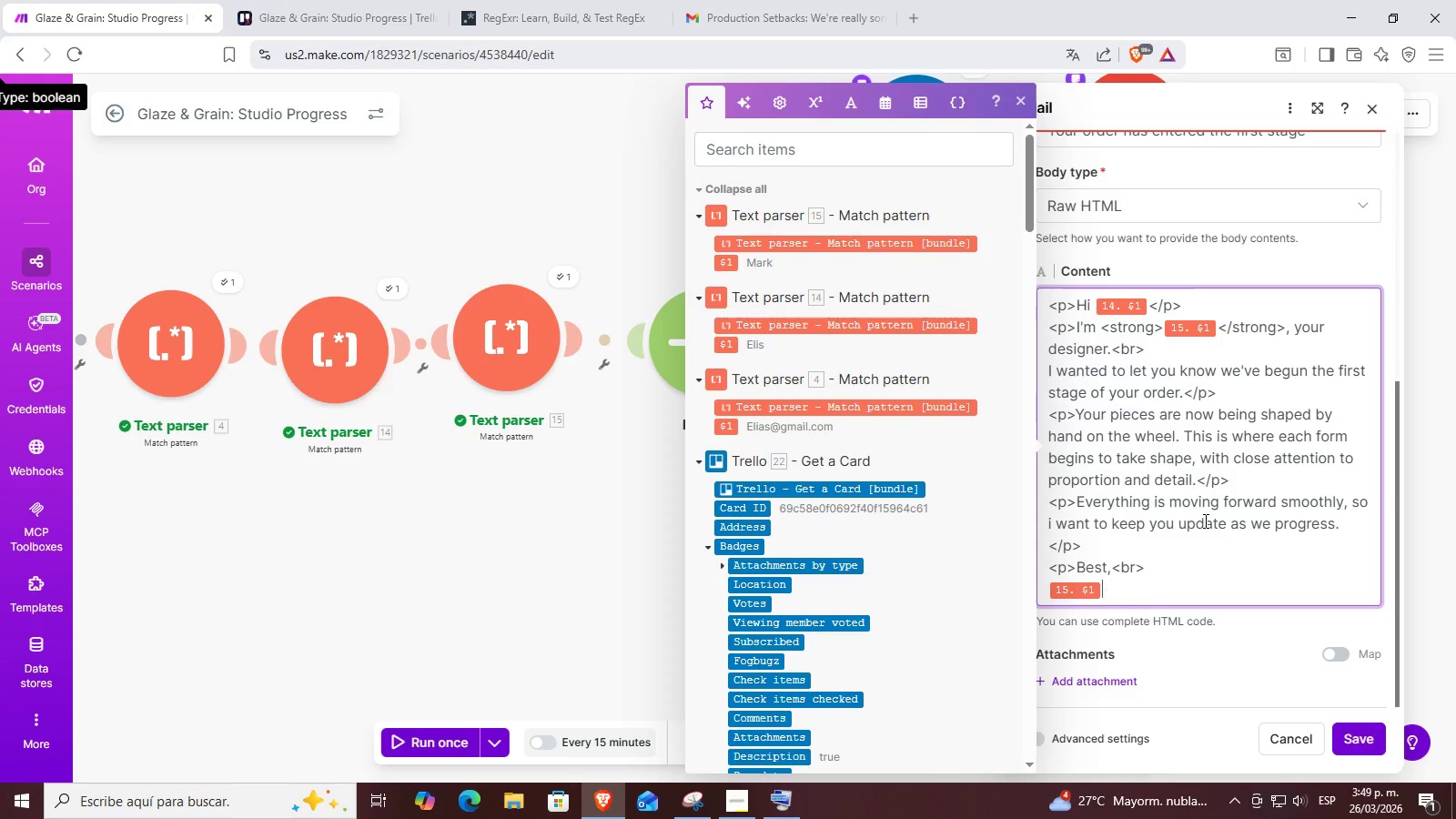 
key(Backspace)
 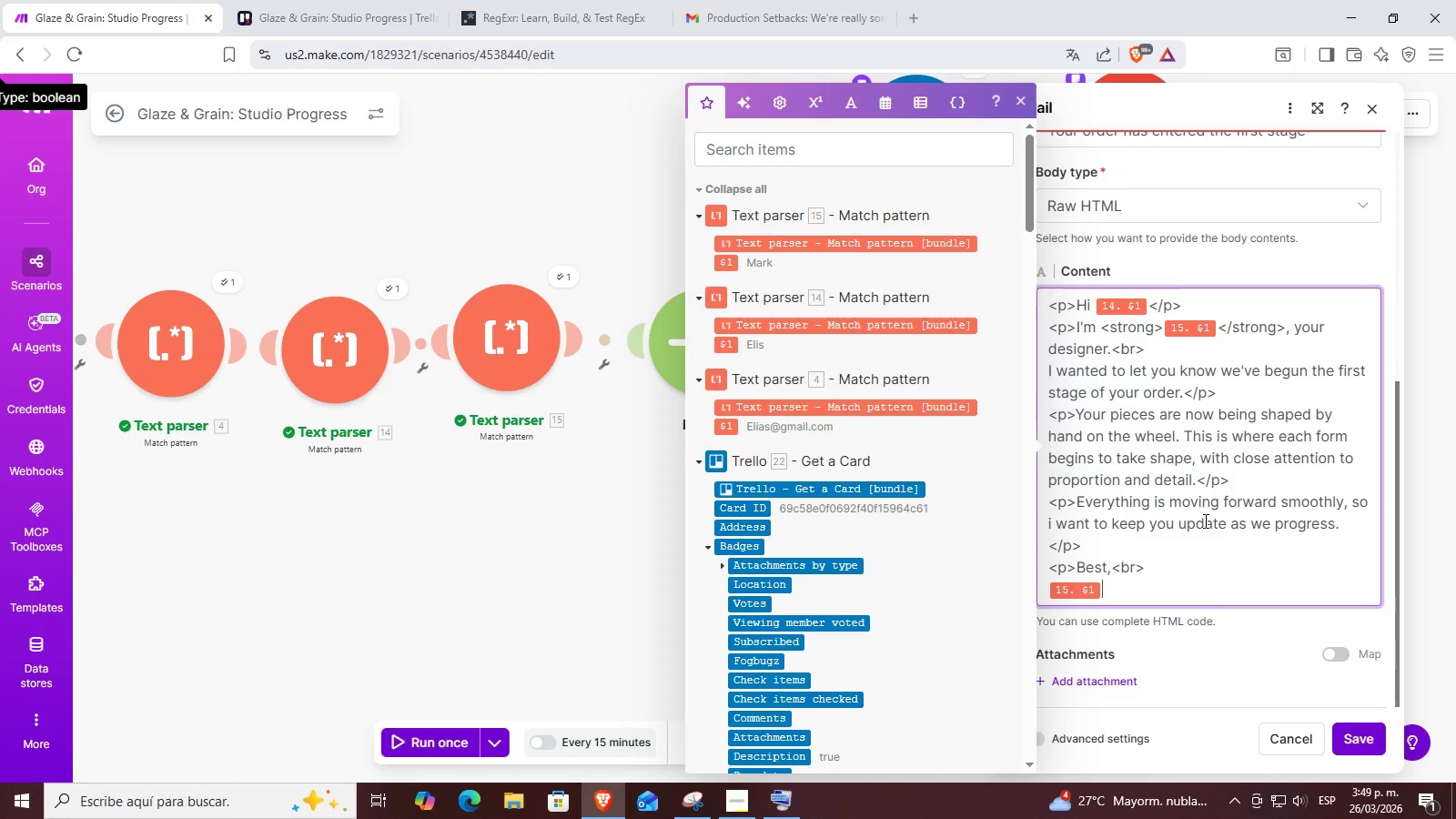 
key(Control+ControlLeft)
 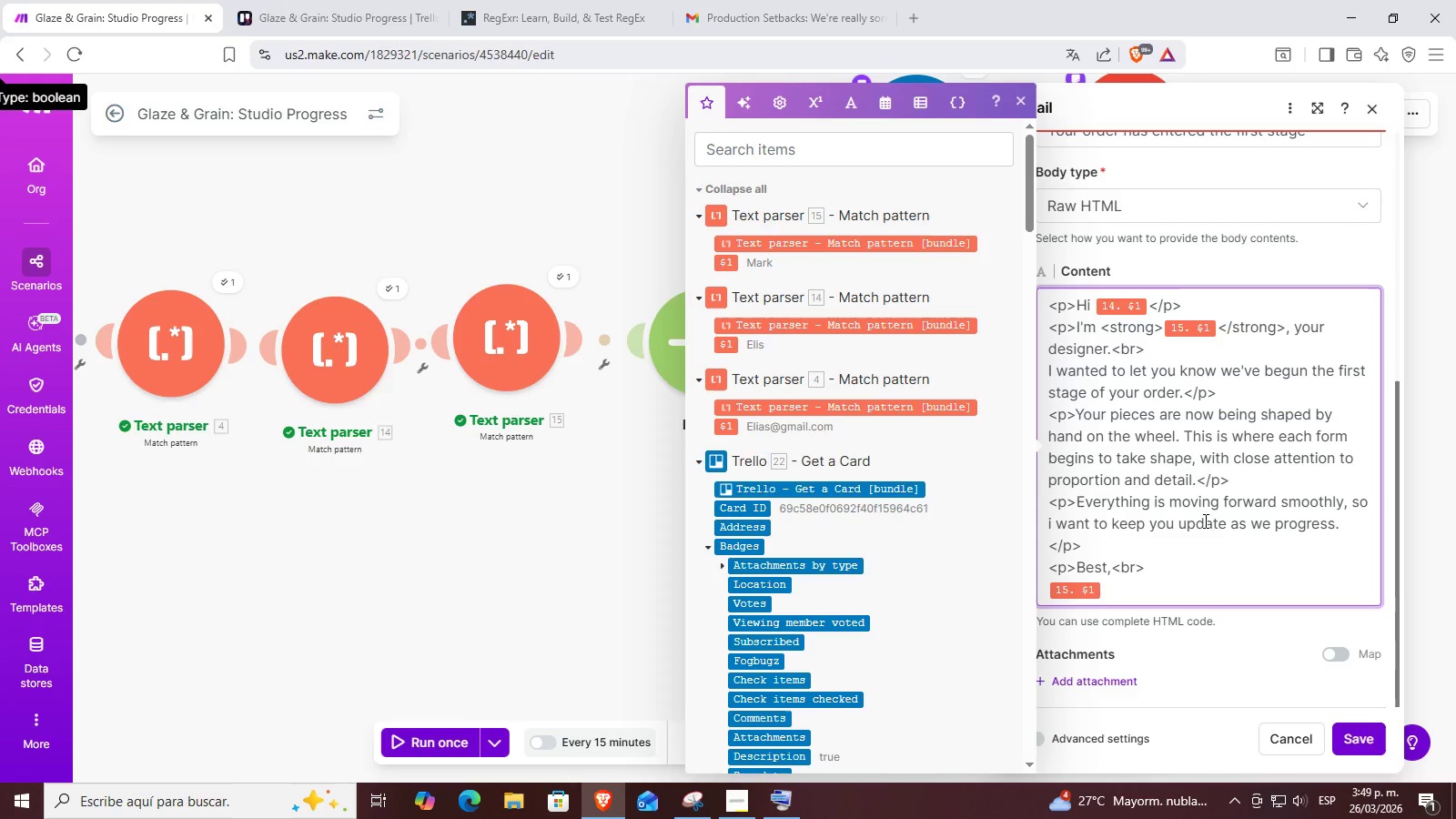 
key(Control+V)
 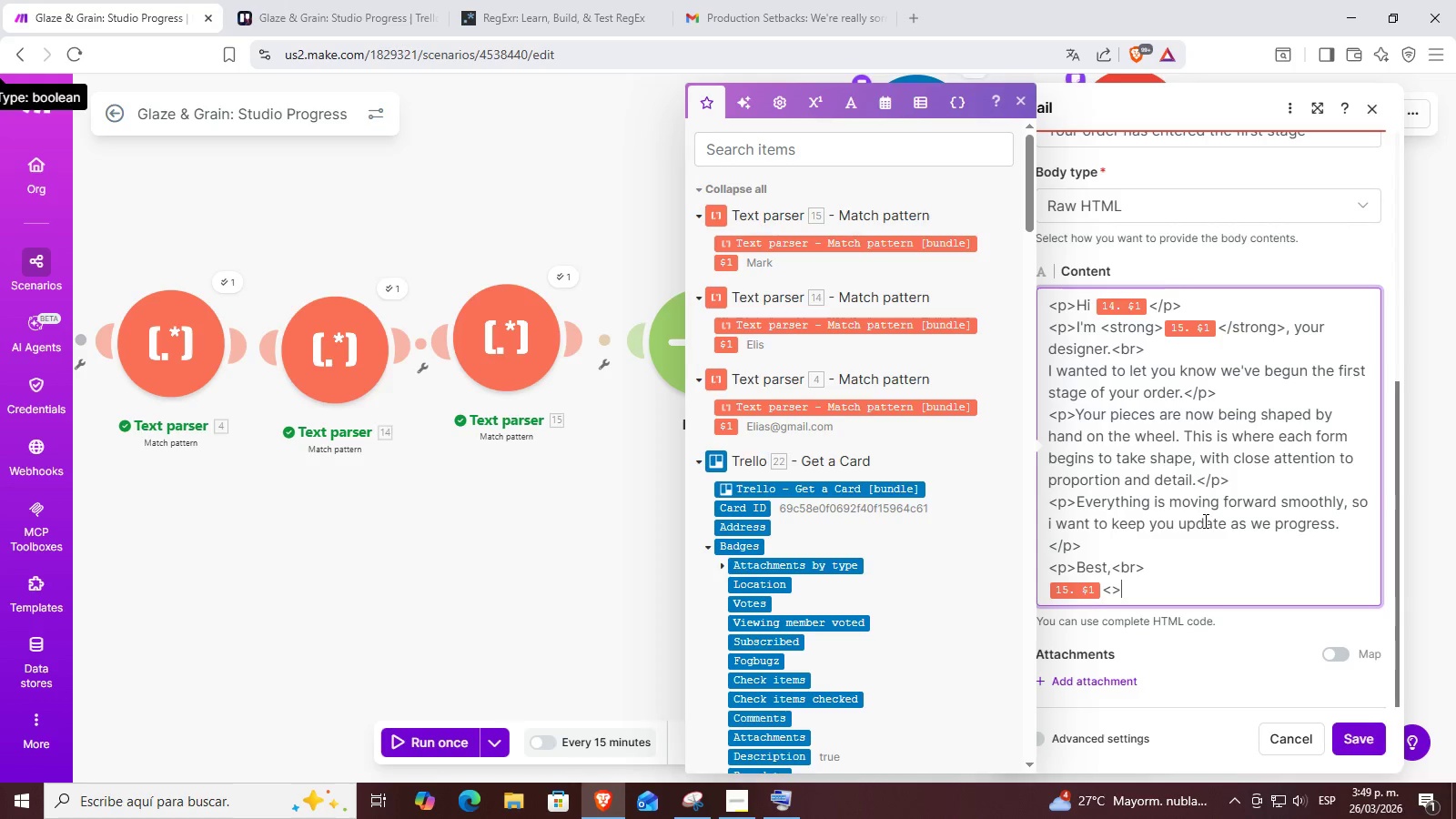 
key(ArrowLeft)
 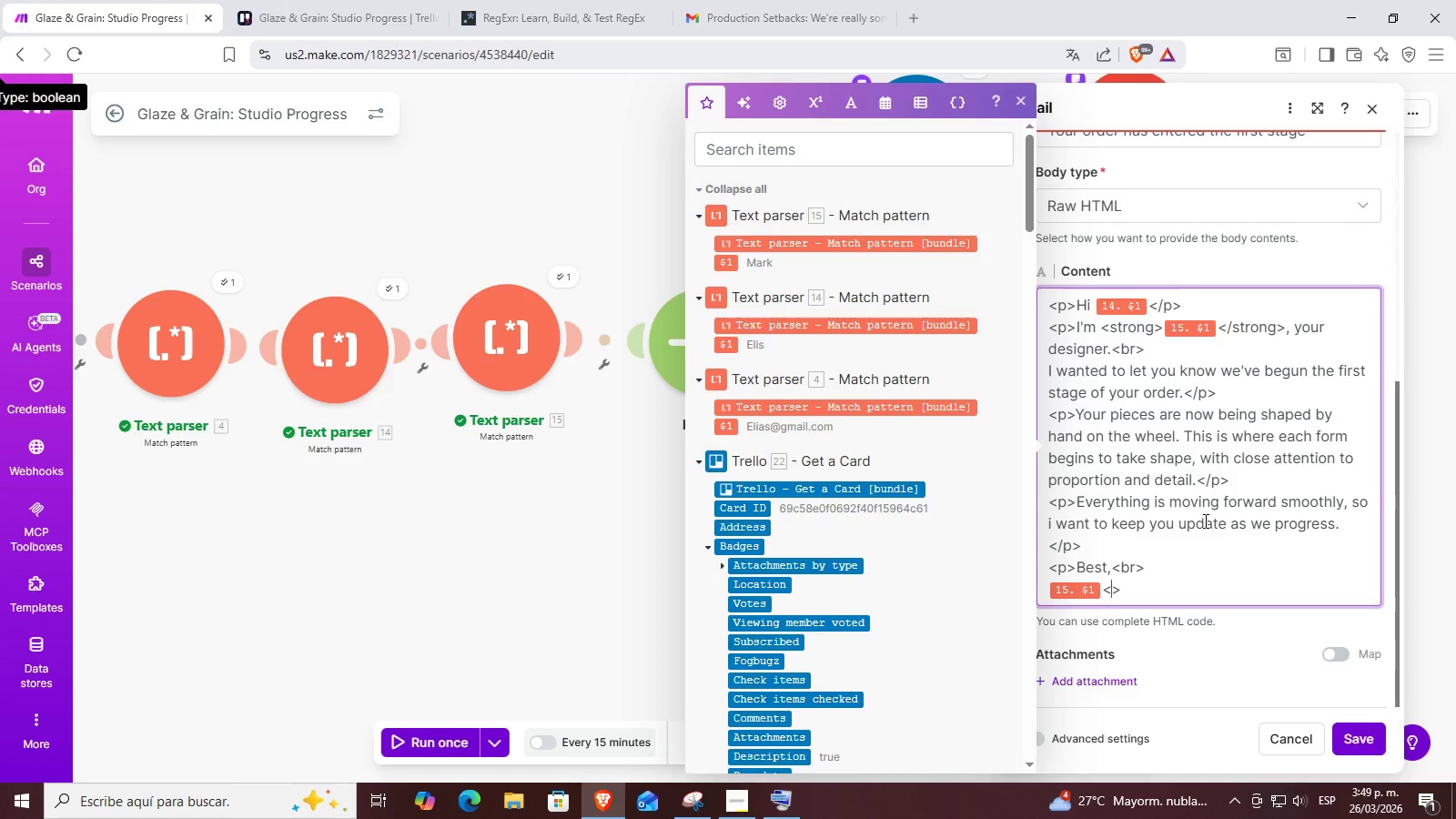 
type(br)
 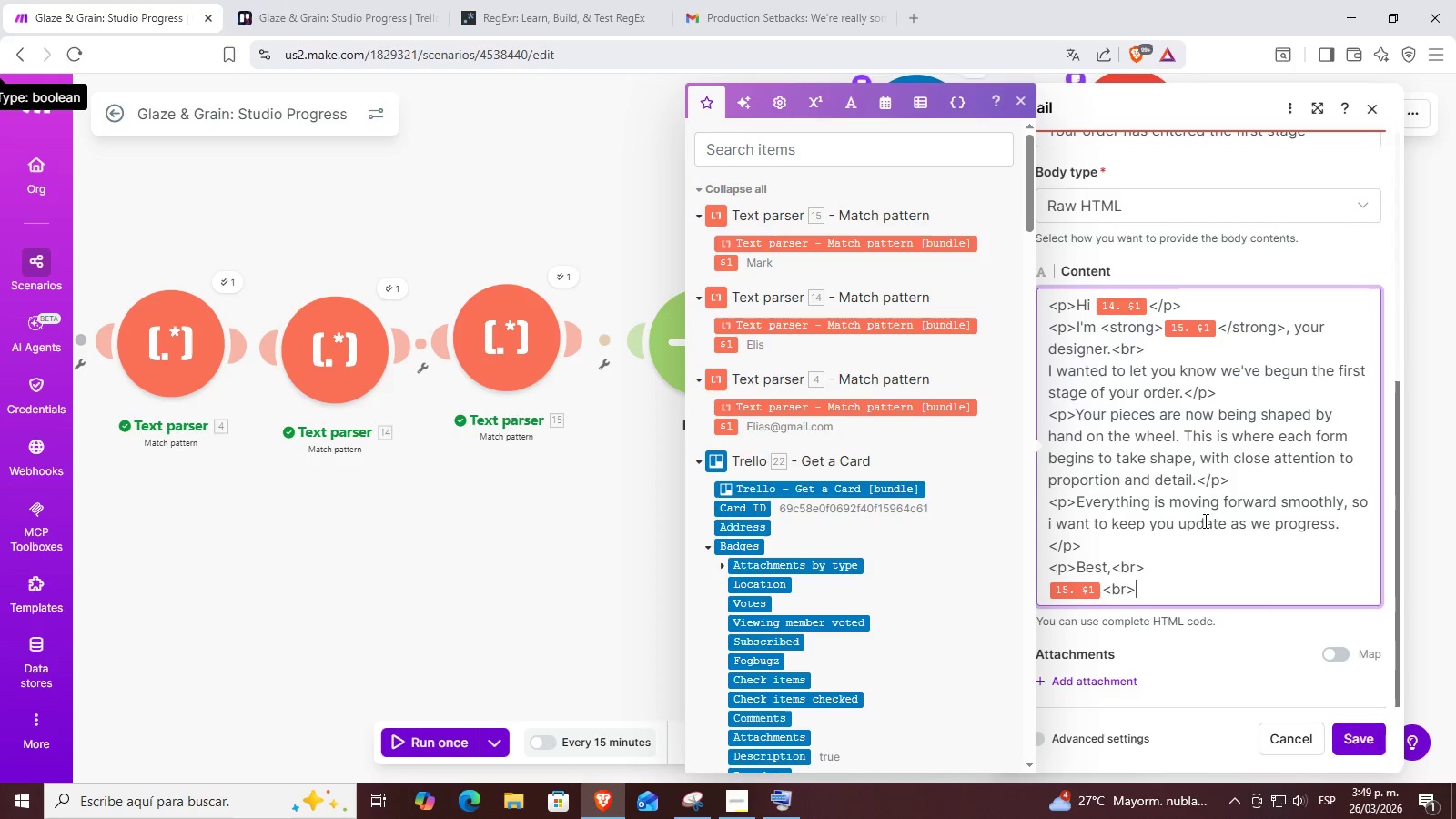 
key(ArrowRight)
 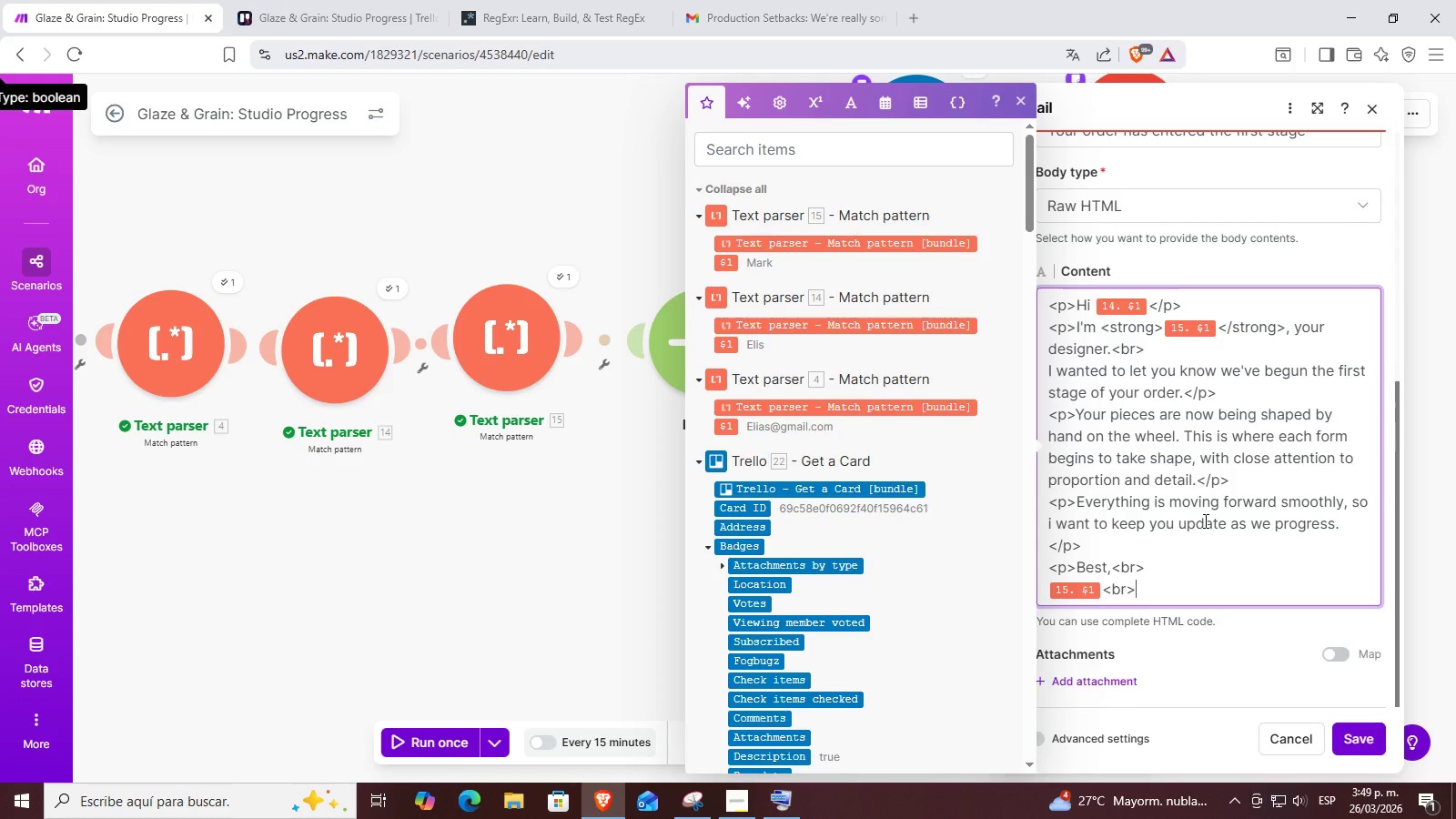 
key(Enter)
 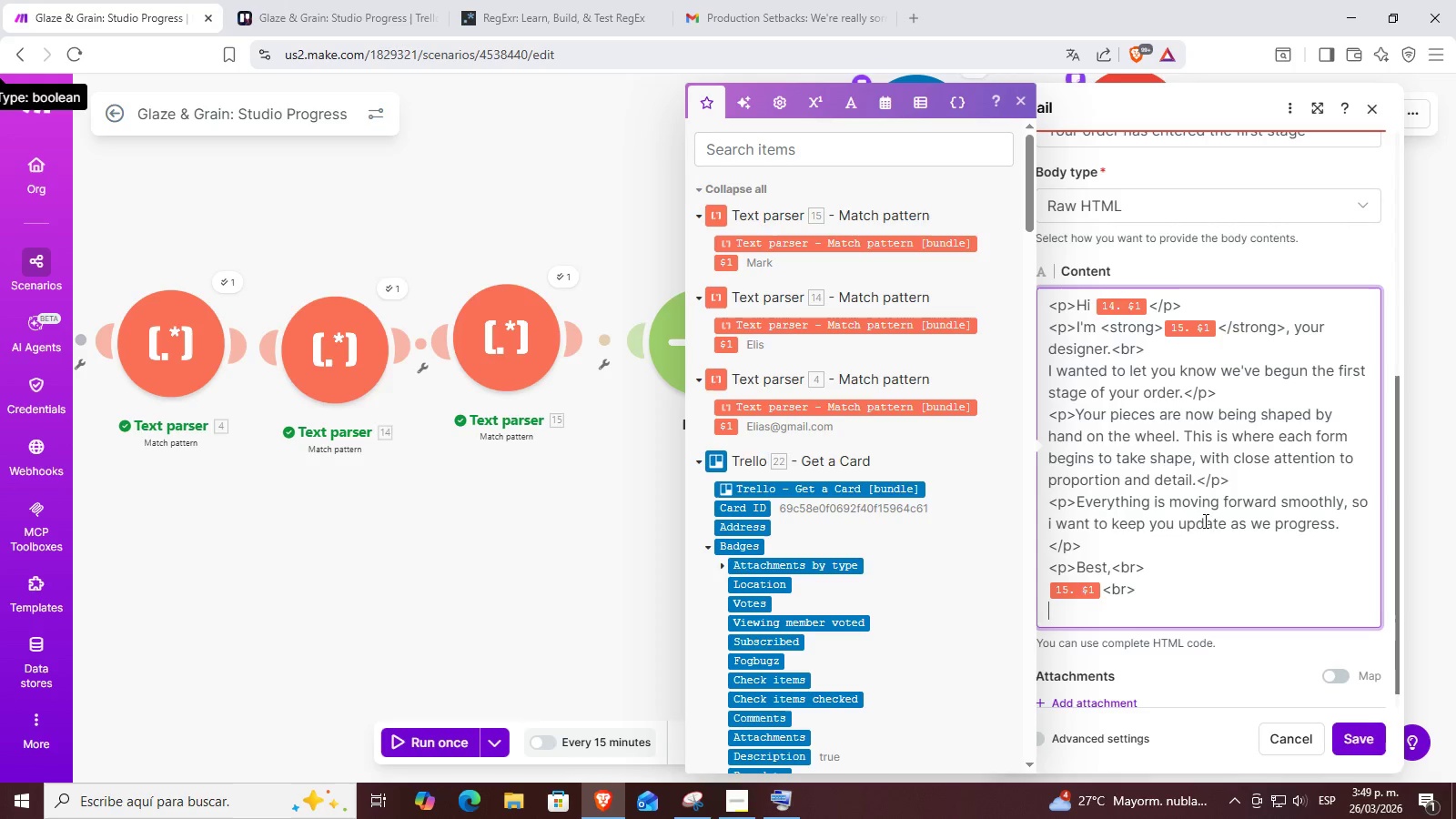 
key(Control+V)
 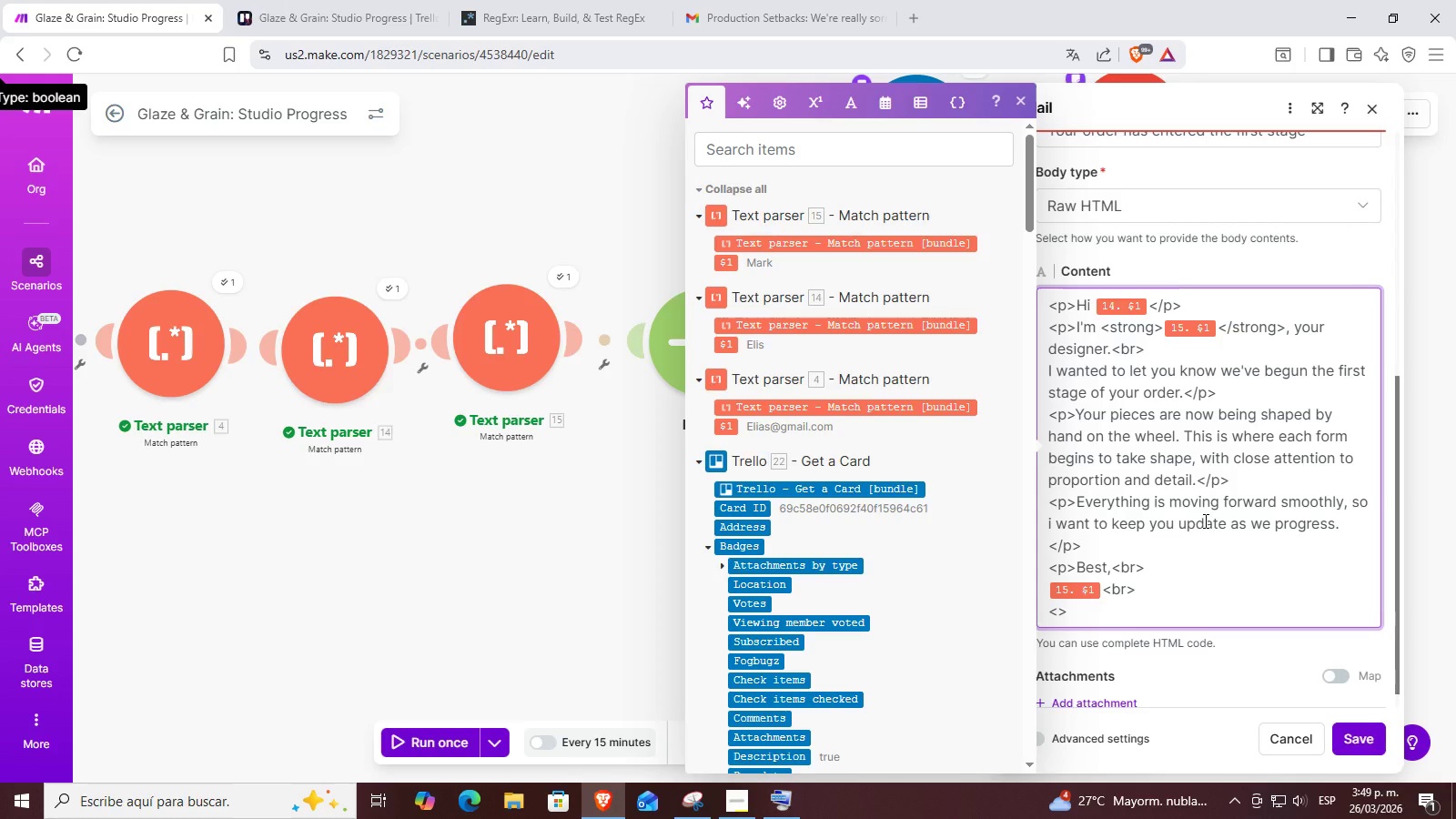 
key(ArrowLeft)
 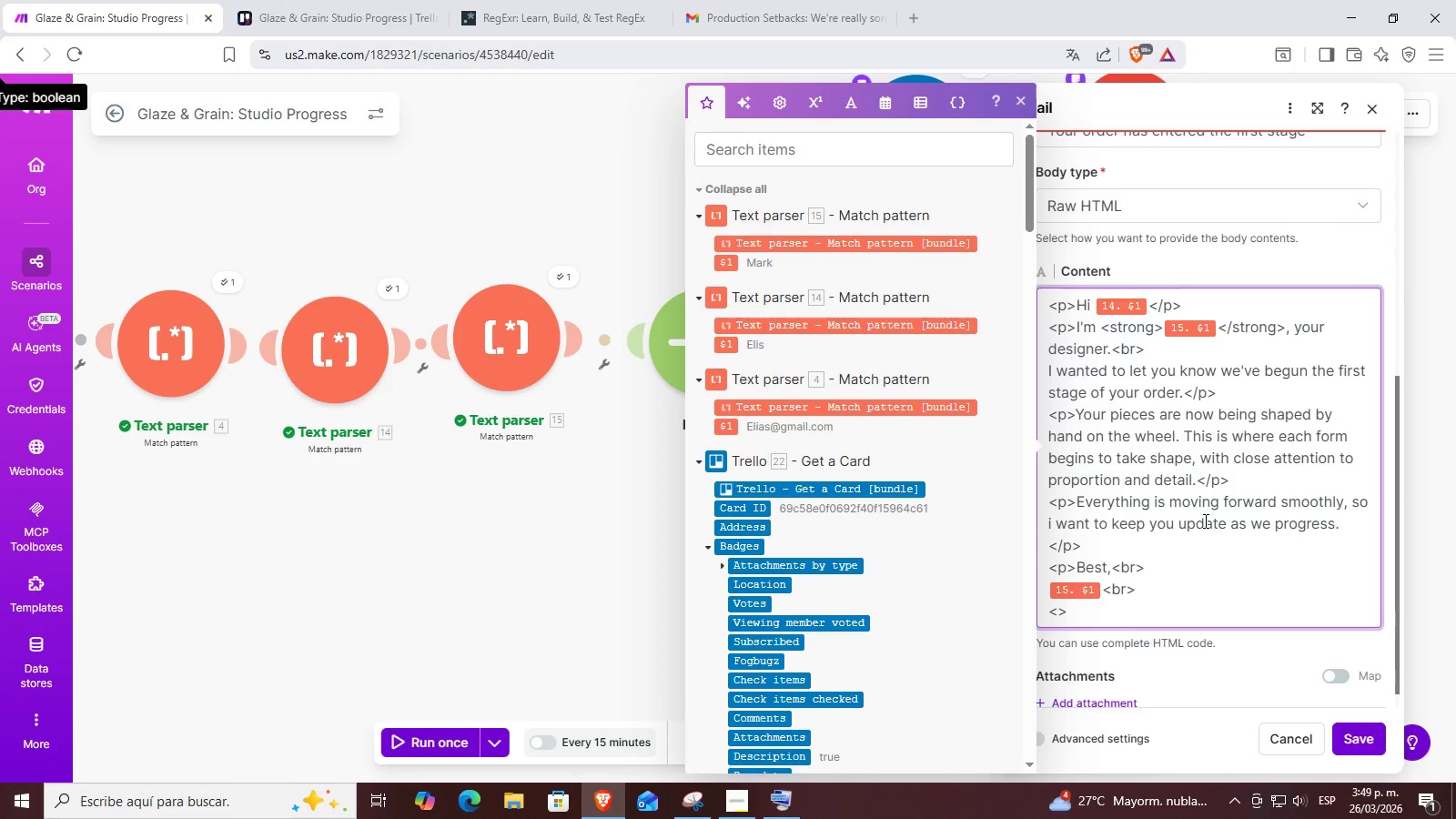 
key(ArrowRight)
 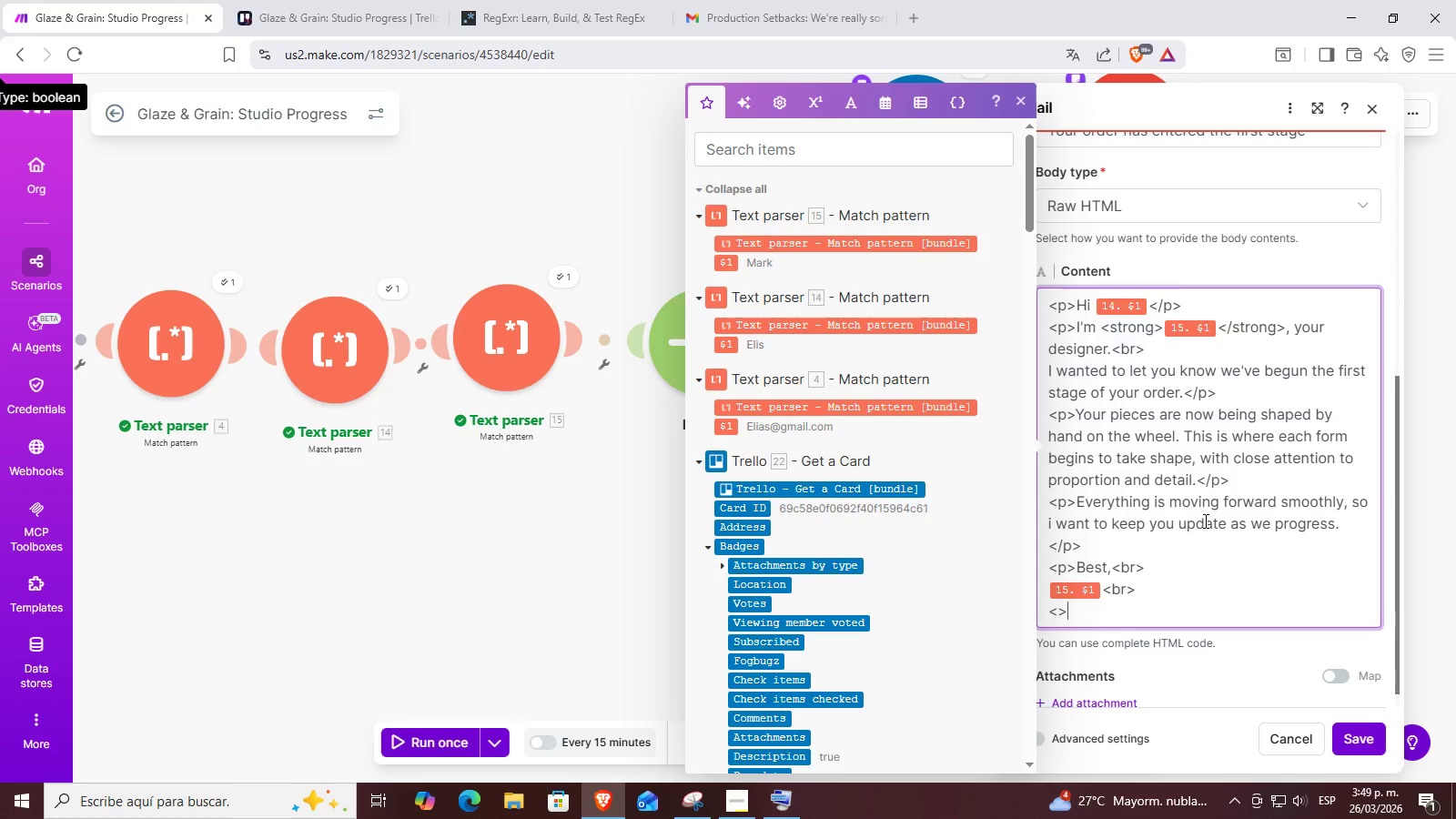 
key(Backspace)
key(Backspace)
type(Glaze ^ Granin )
 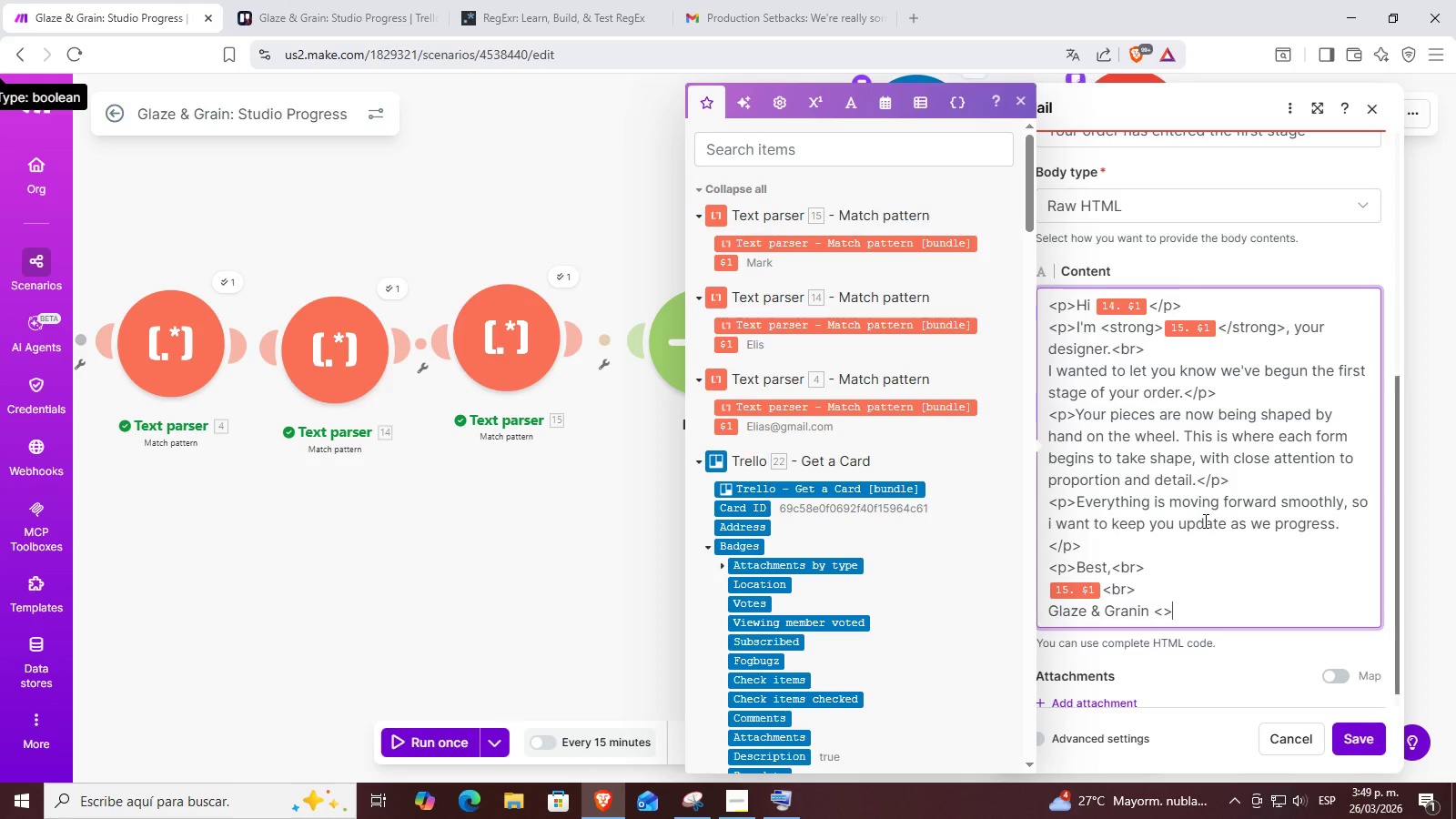 
 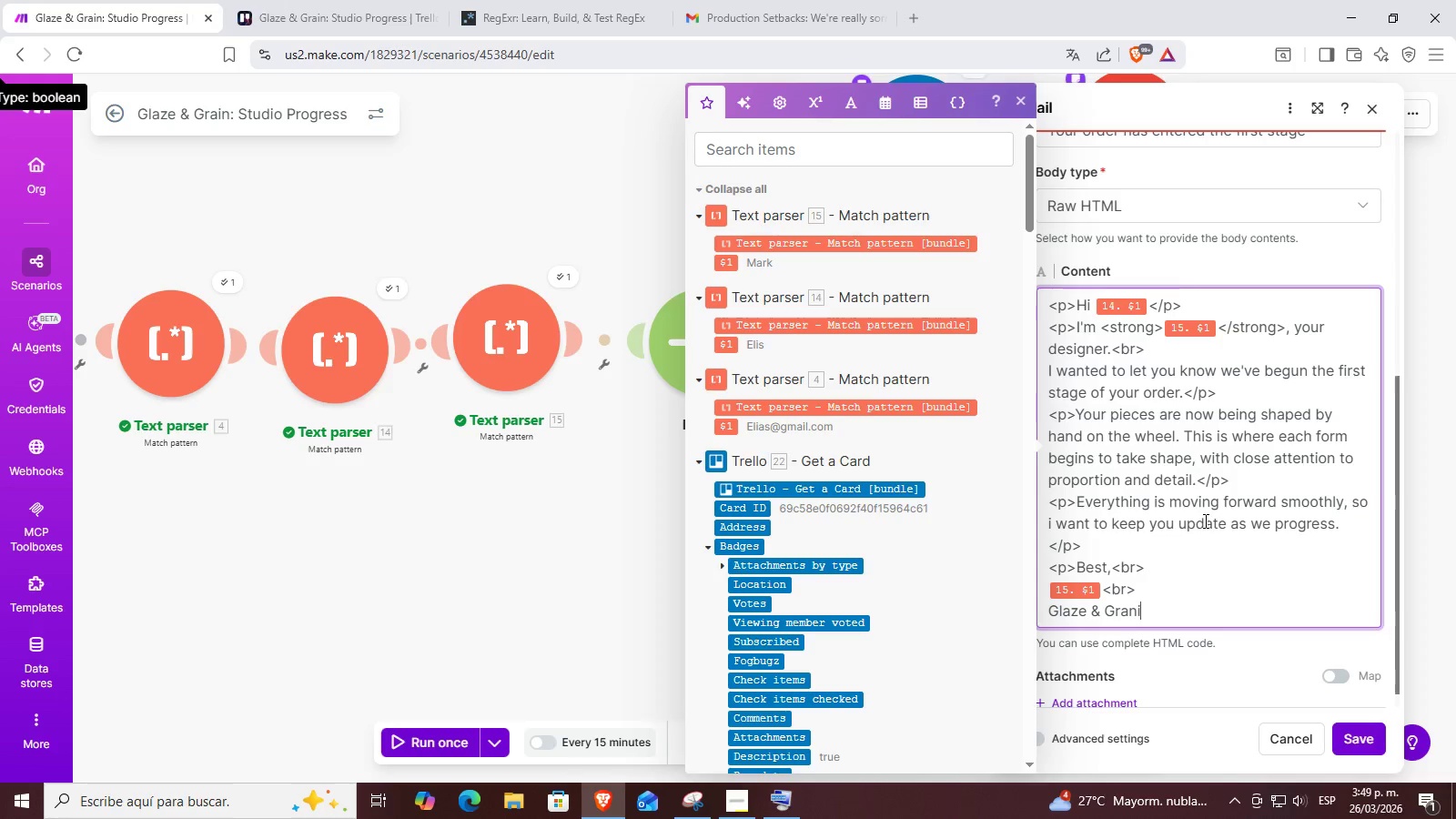 
key(Control+ControlLeft)
 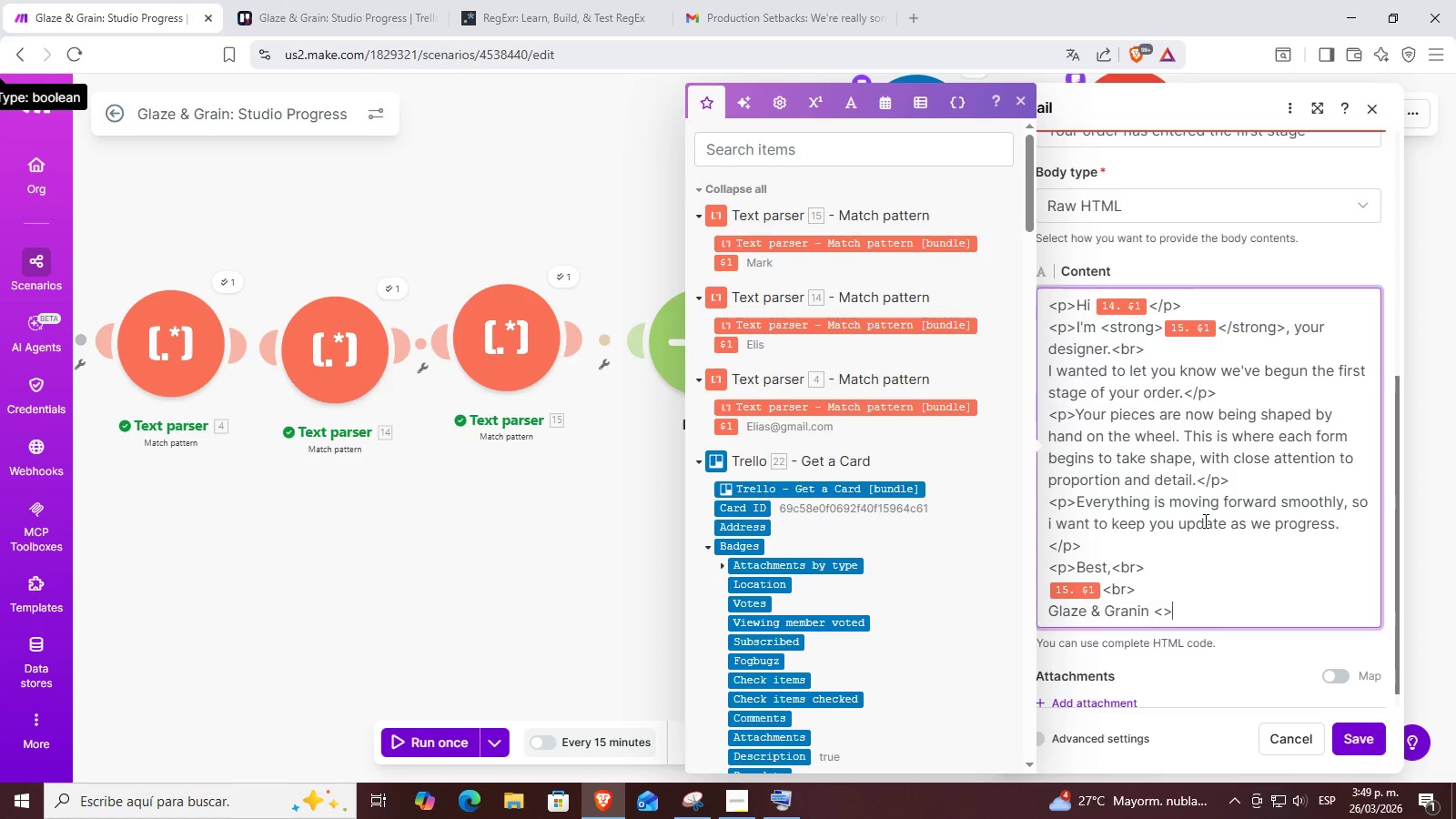 
key(Control+V)
 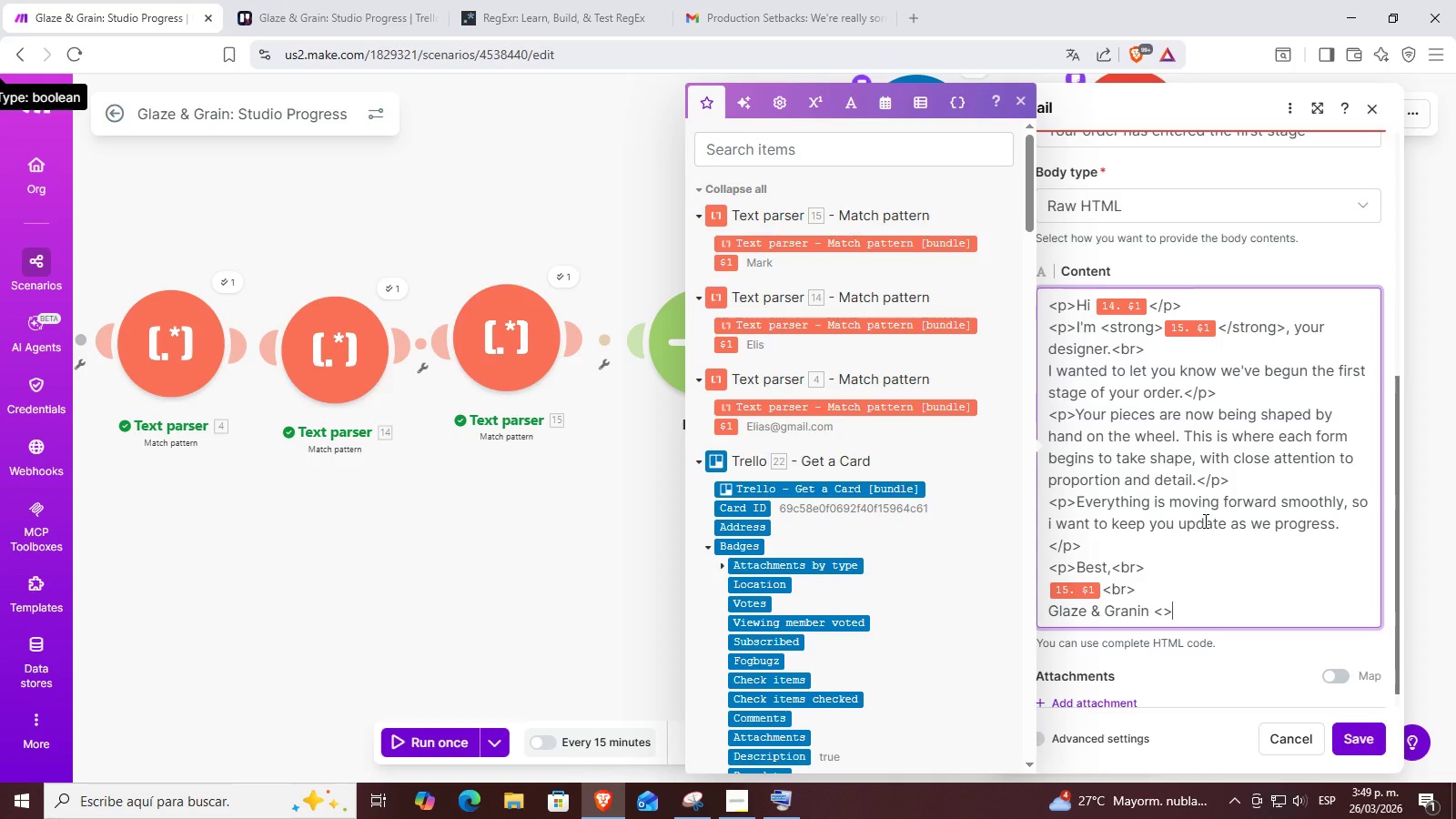 
key(Backspace)
key(Backspace)
key(Backspace)
key(Backspace)
key(Backspace)
key(Backspace)
type(in)
 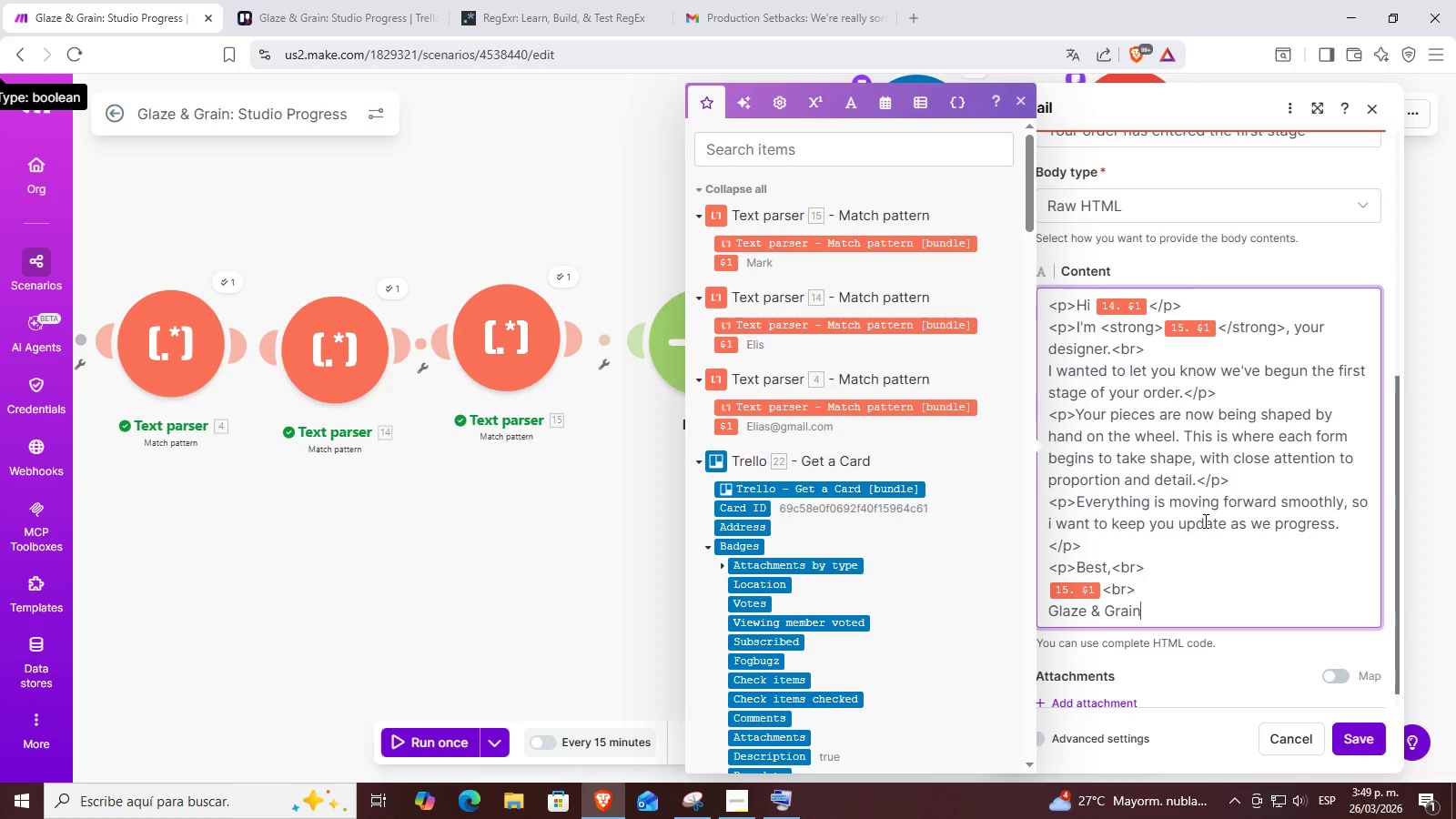 
key(Control+ControlLeft)
 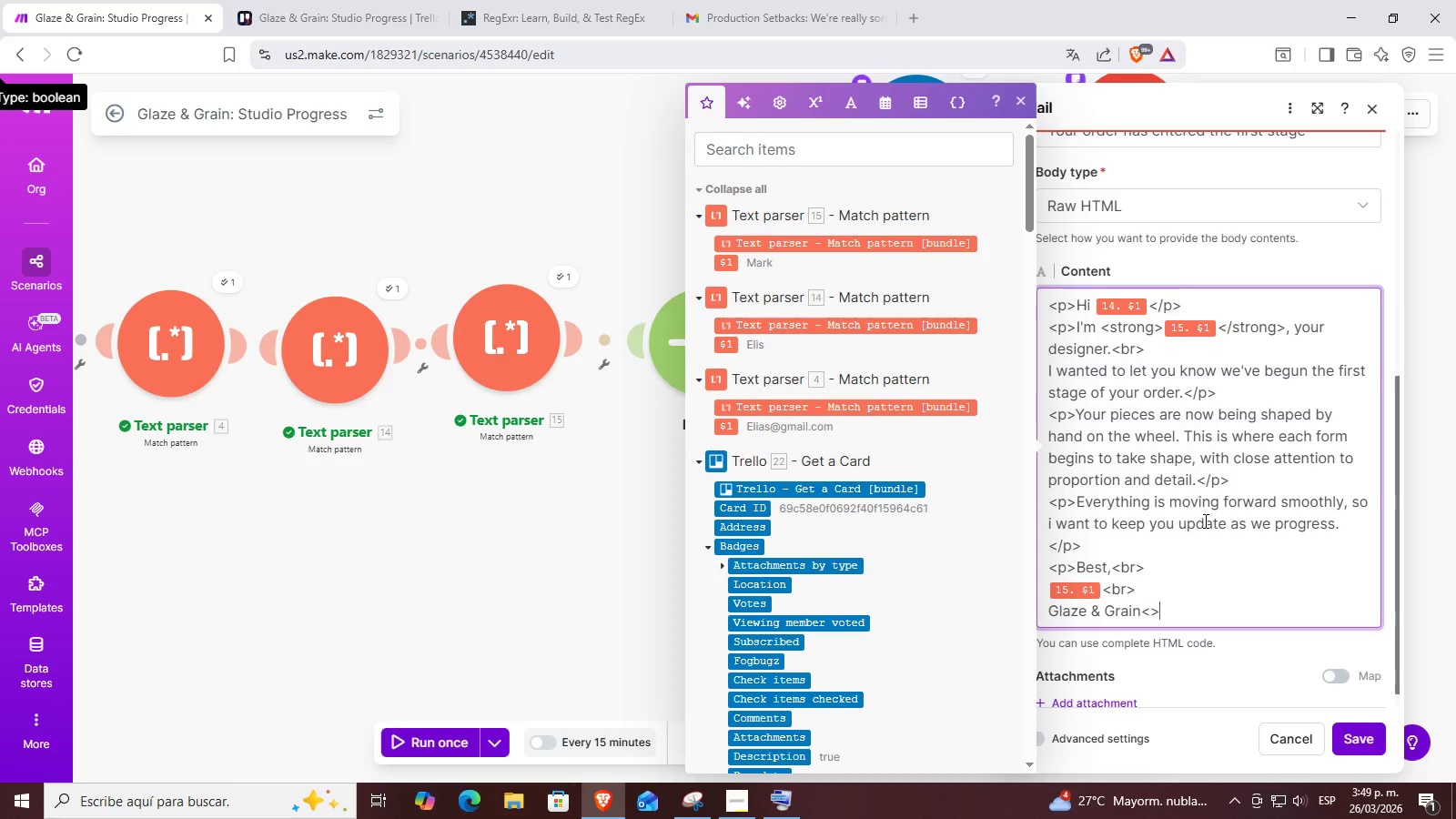 
key(Control+V)
 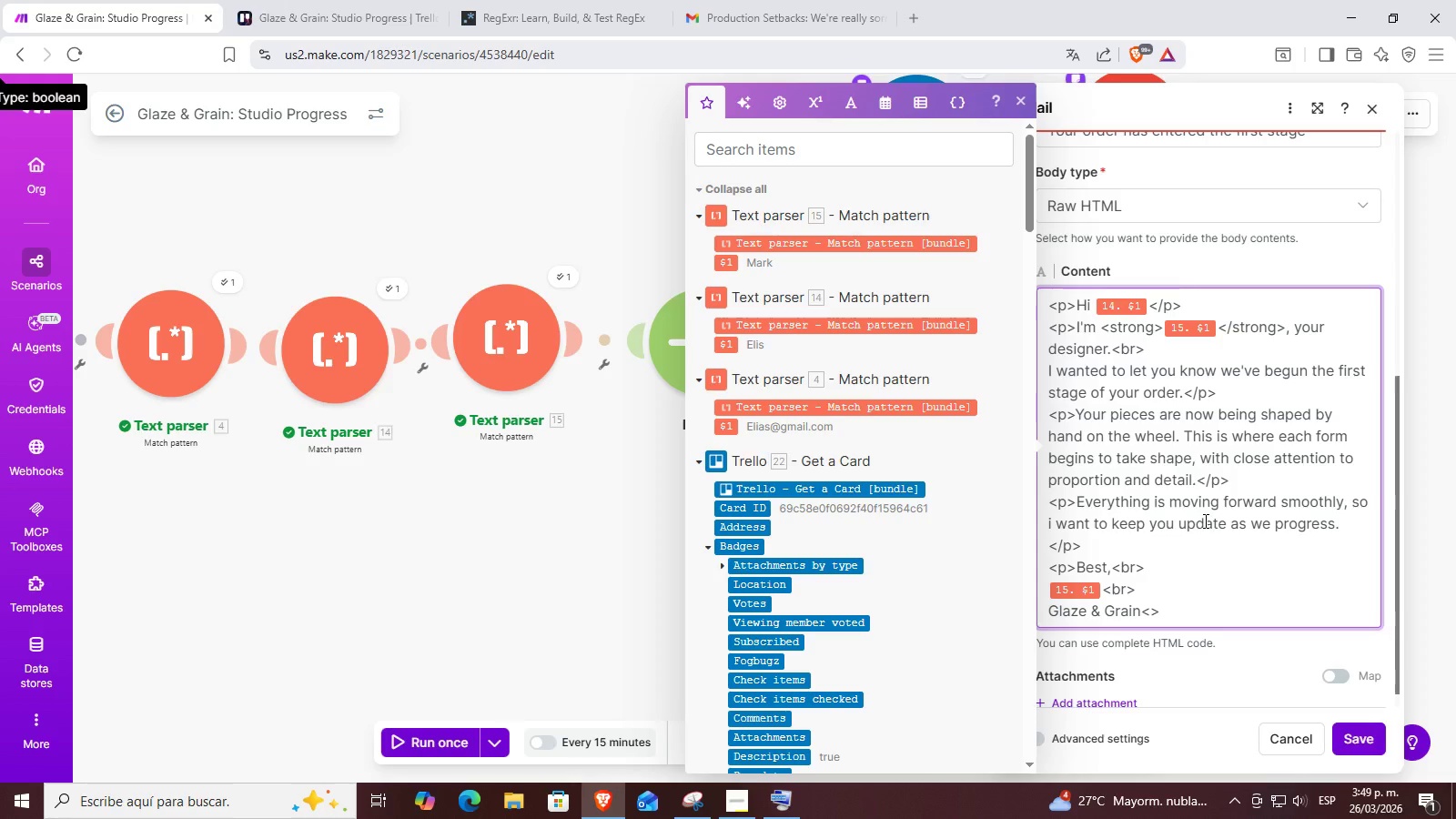 
key(ArrowLeft)
 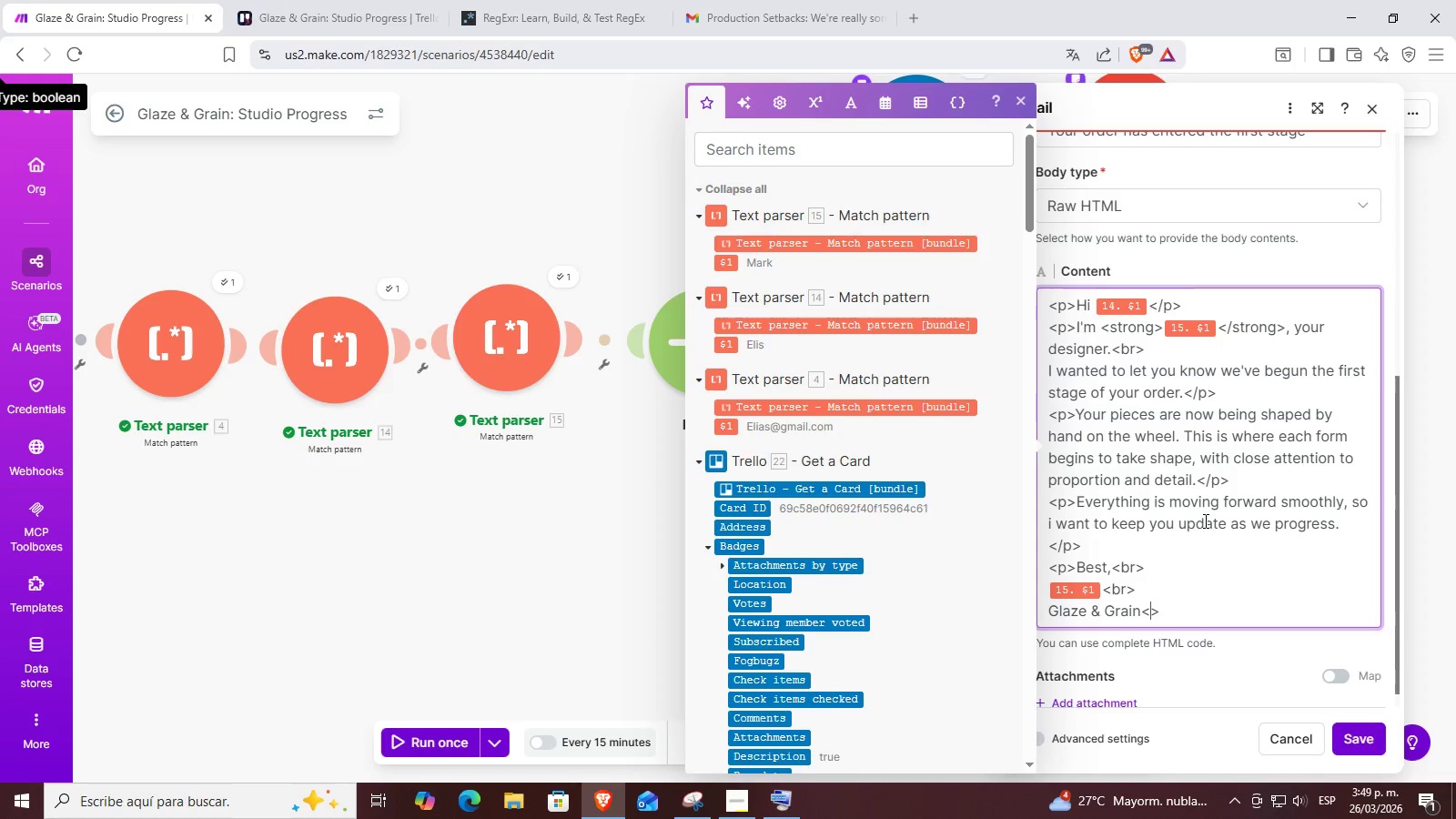 
type(&p)
 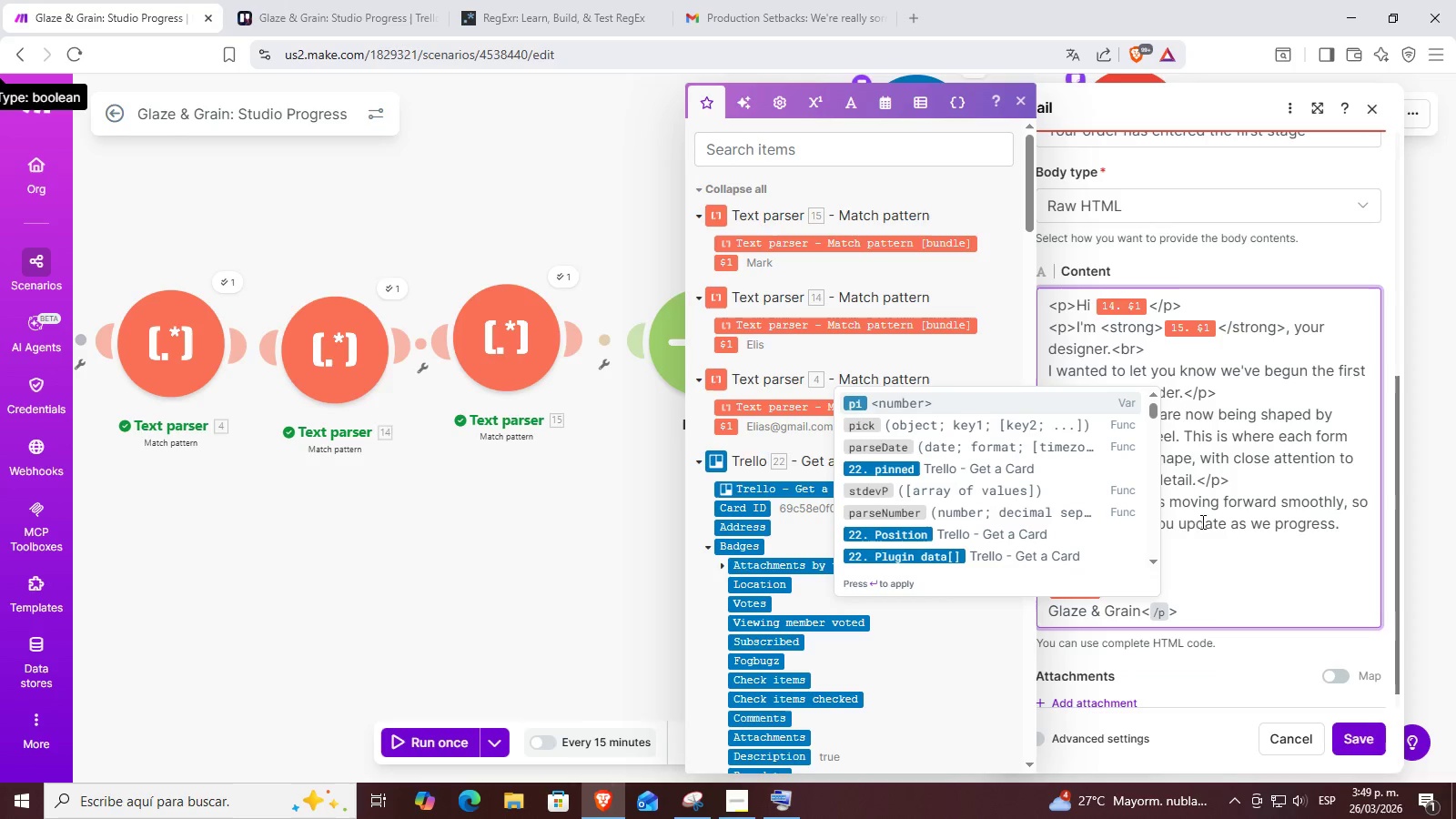 
key(ArrowRight)
 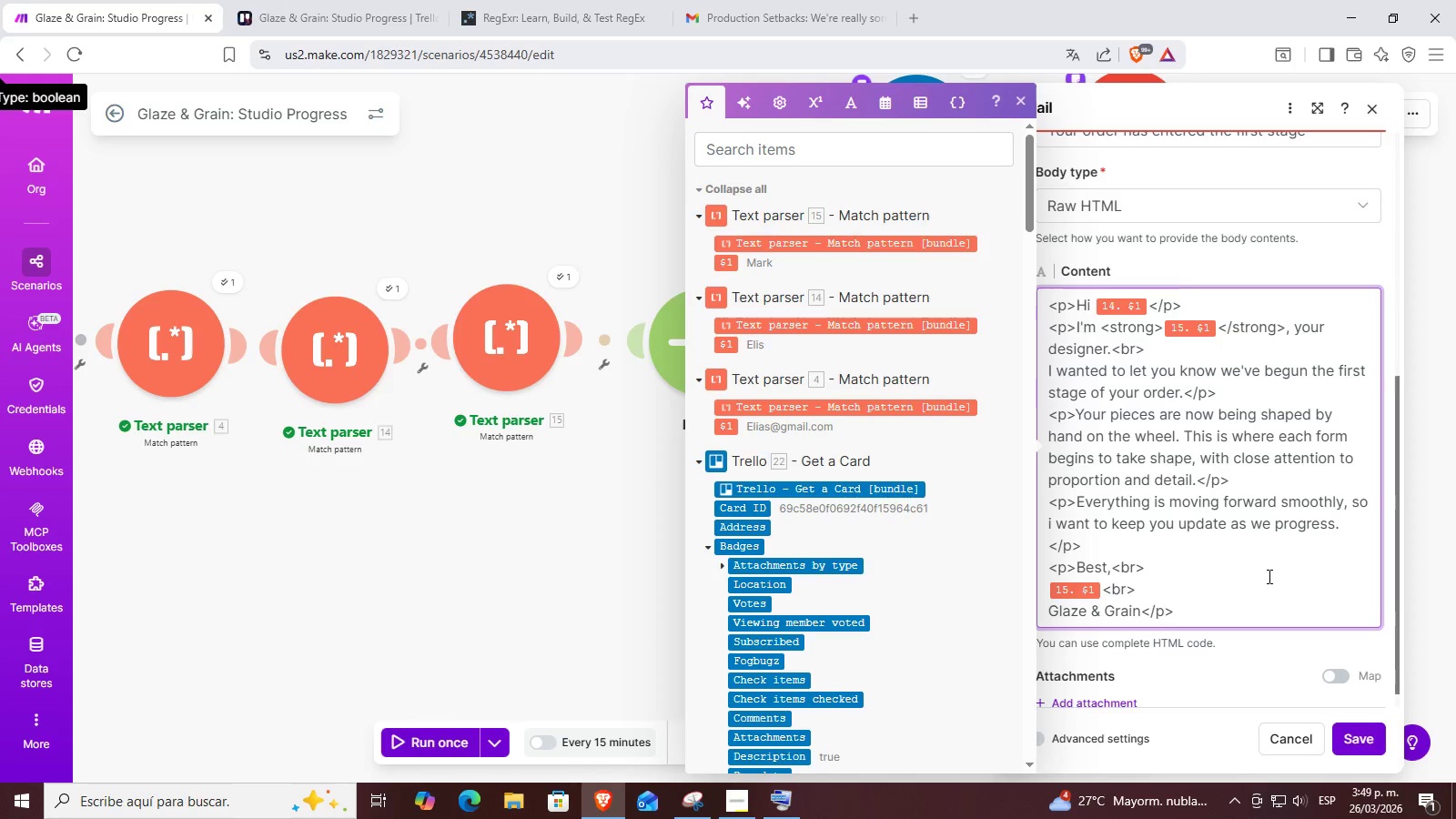 
scroll: coordinate [1328, 590], scroll_direction: down, amount: 3.0
 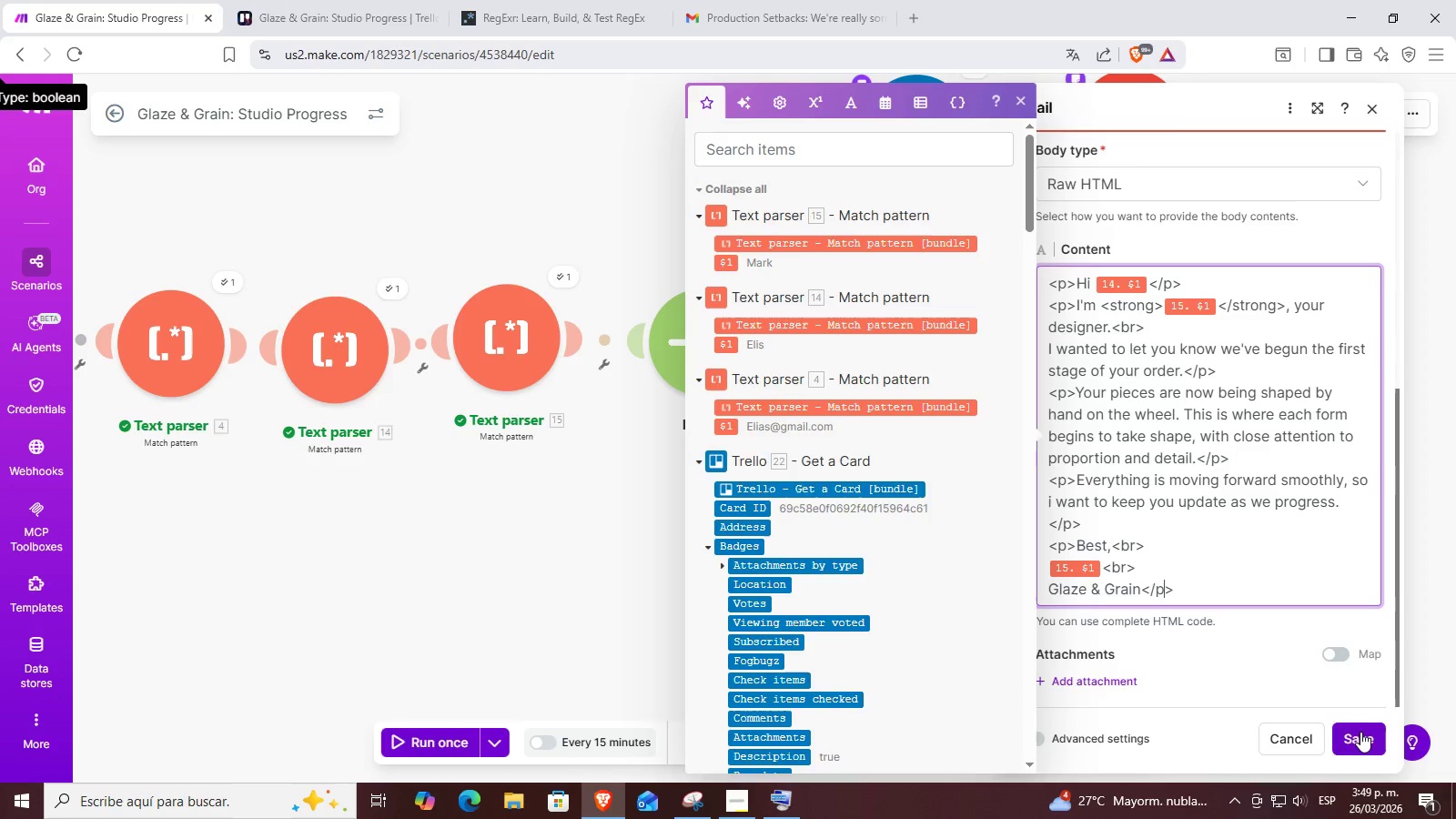 
left_click([1361, 735])
 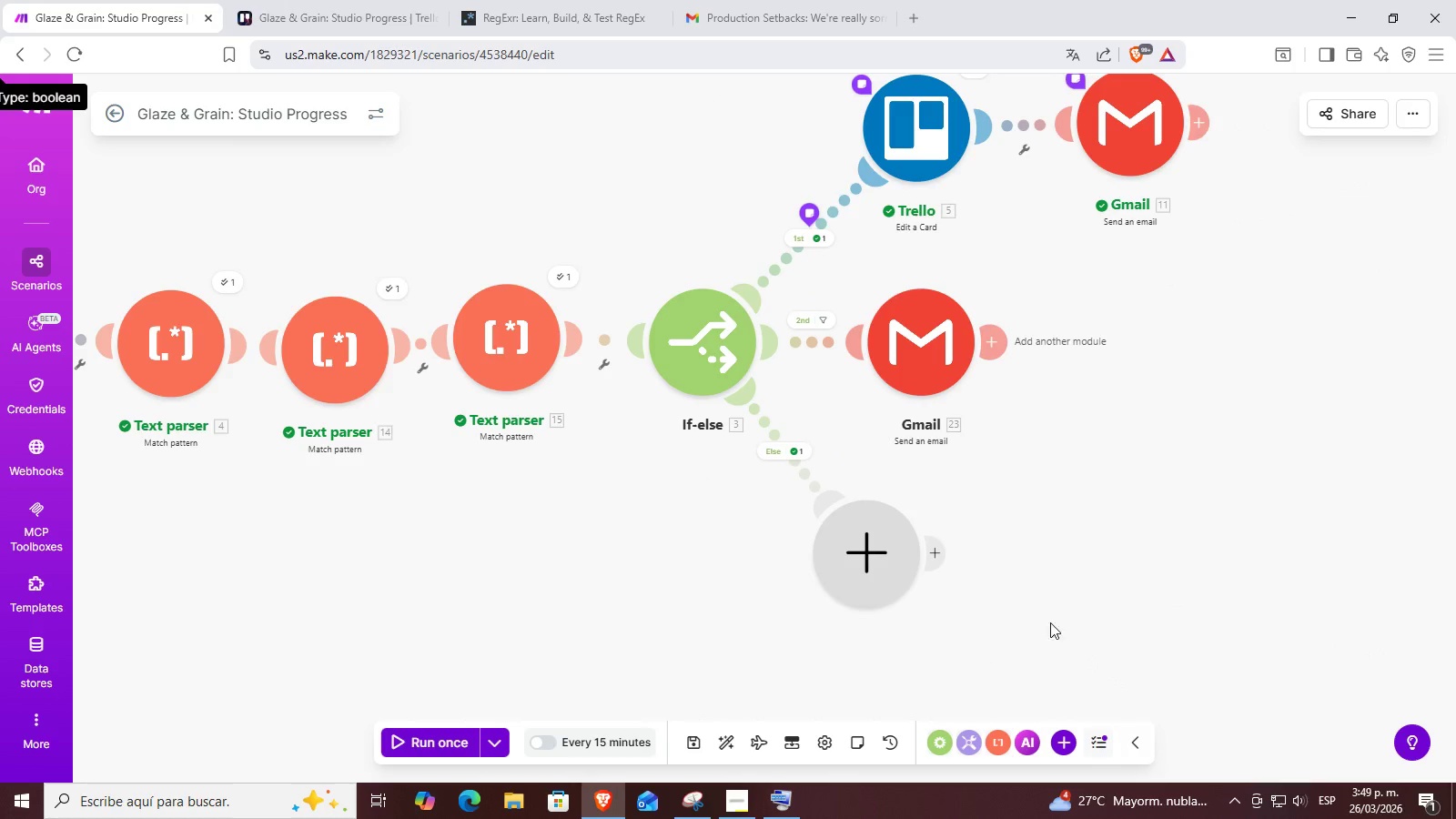 
left_click_drag(start_coordinate=[1115, 564], to_coordinate=[1084, 567])
 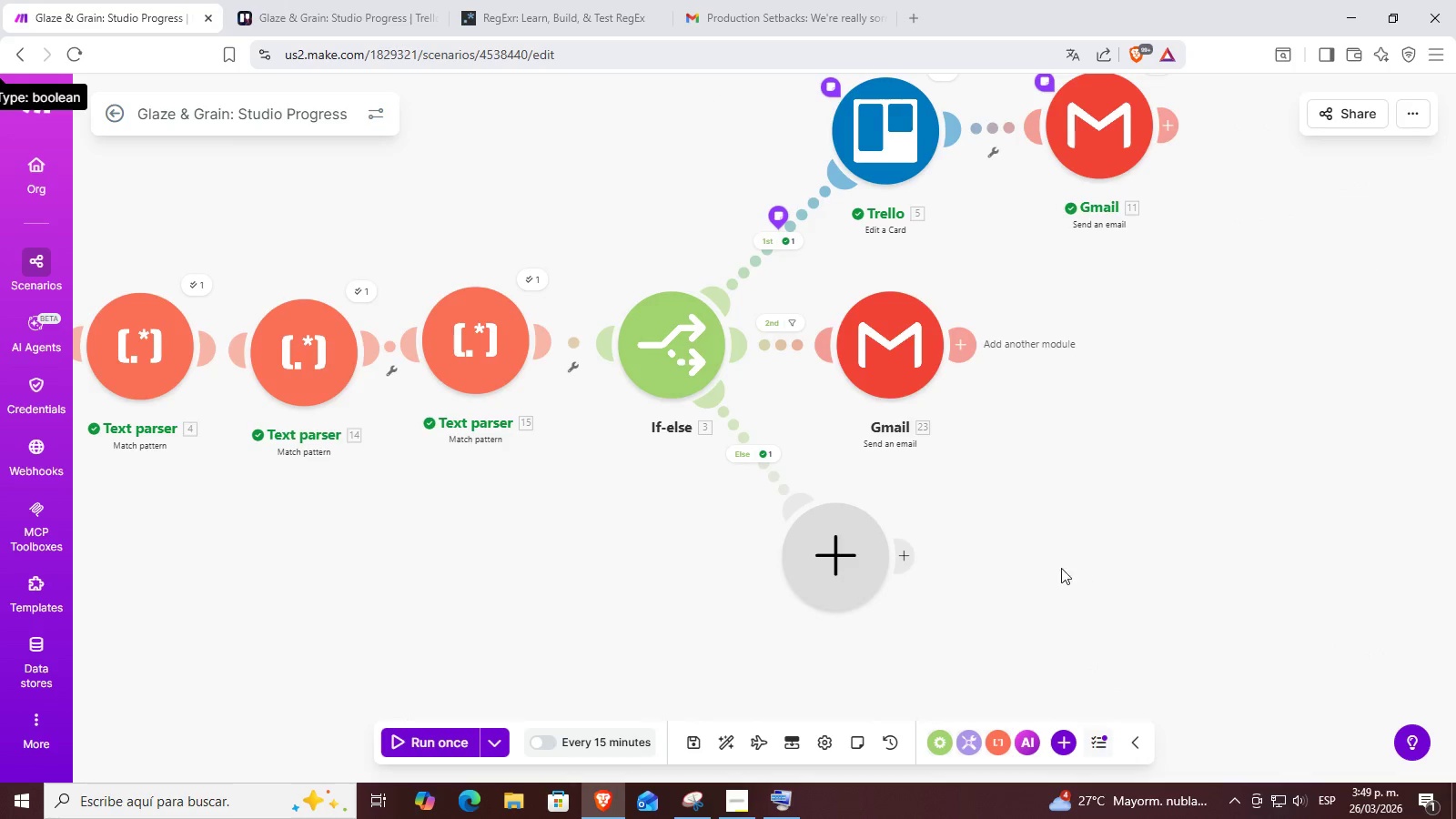 
left_click_drag(start_coordinate=[1061, 568], to_coordinate=[1137, 623])
 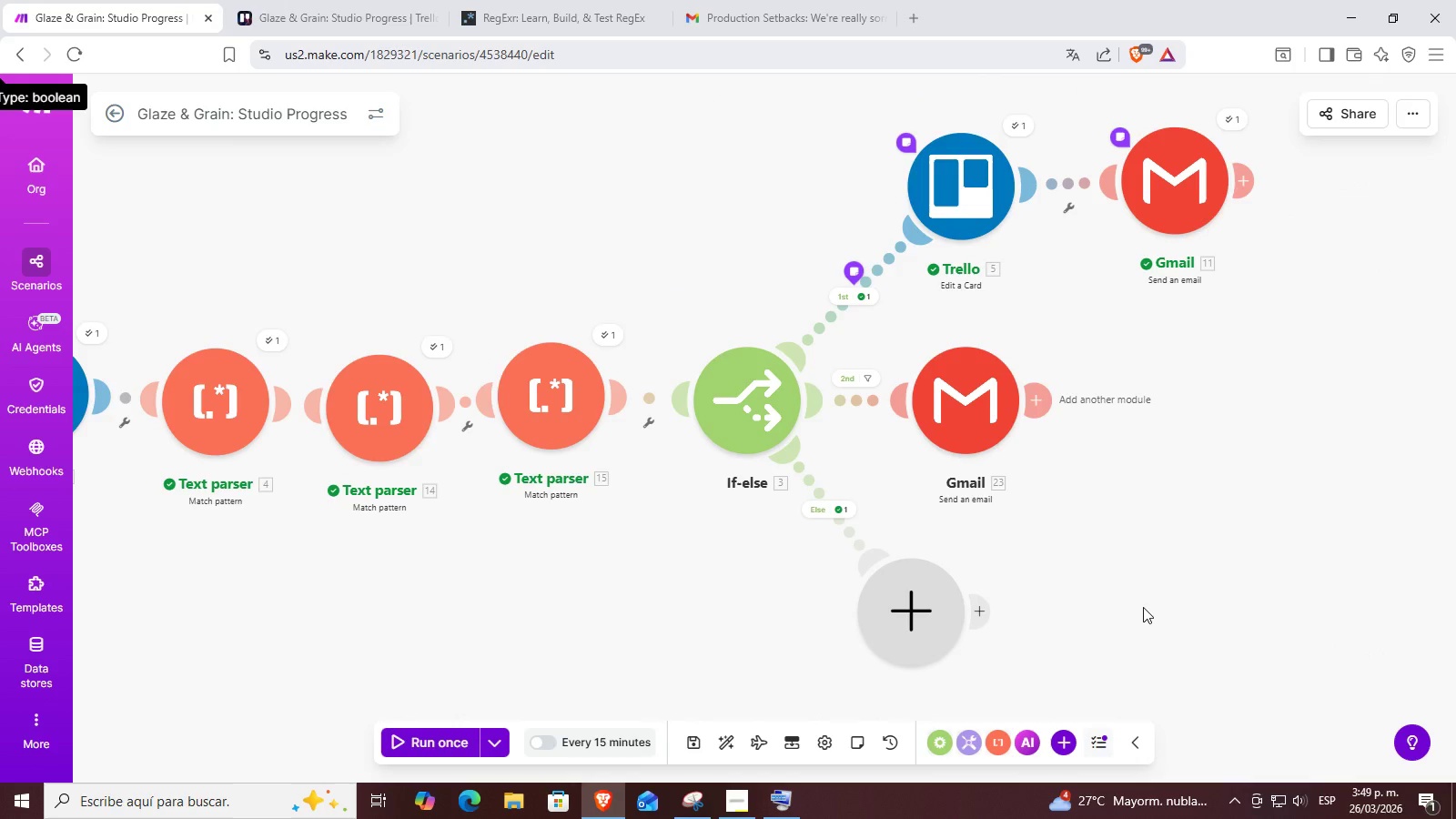 
wait(6.17)
 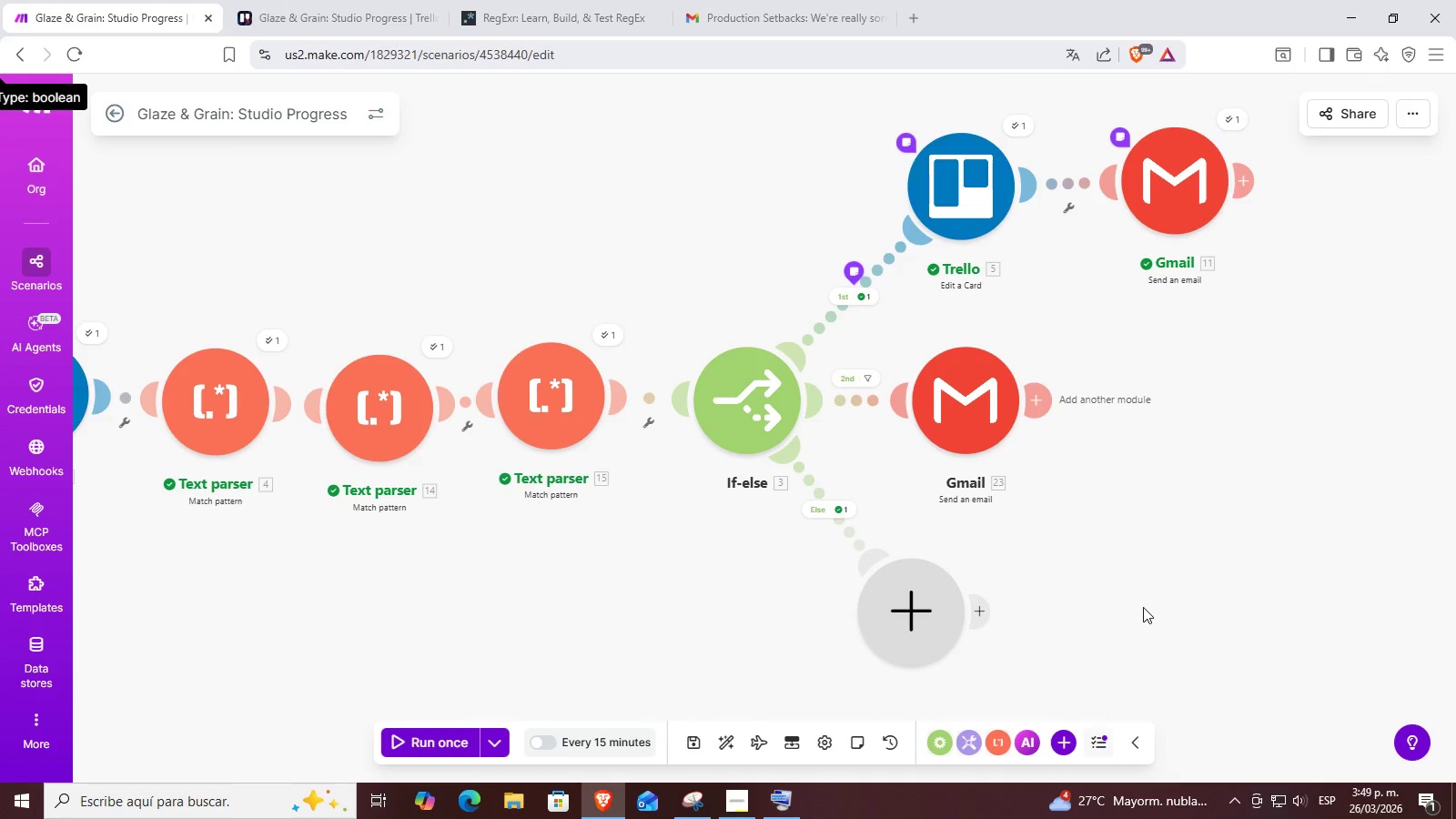 
left_click_drag(start_coordinate=[601, 647], to_coordinate=[787, 628])
 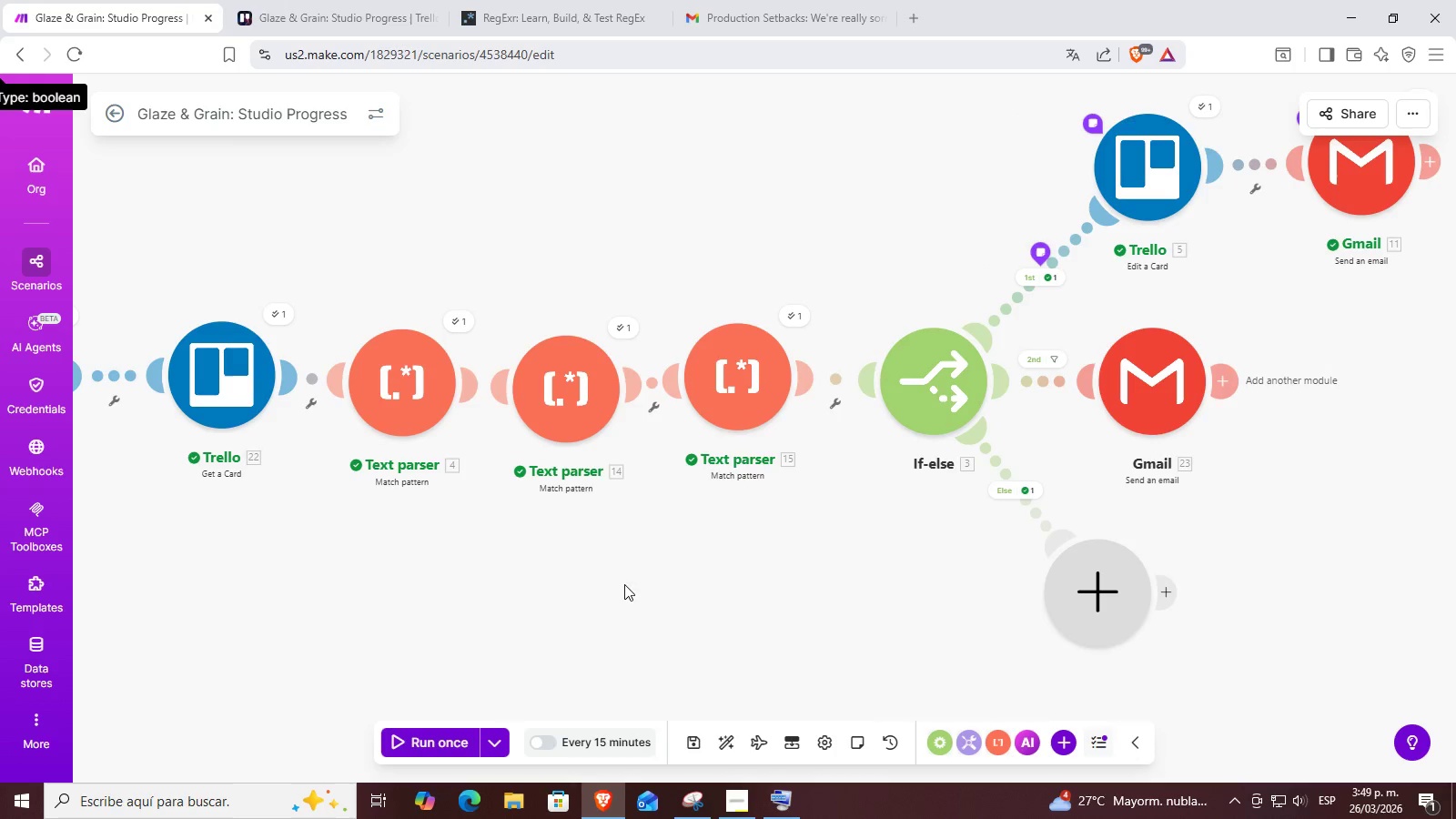 
left_click_drag(start_coordinate=[678, 595], to_coordinate=[920, 626])
 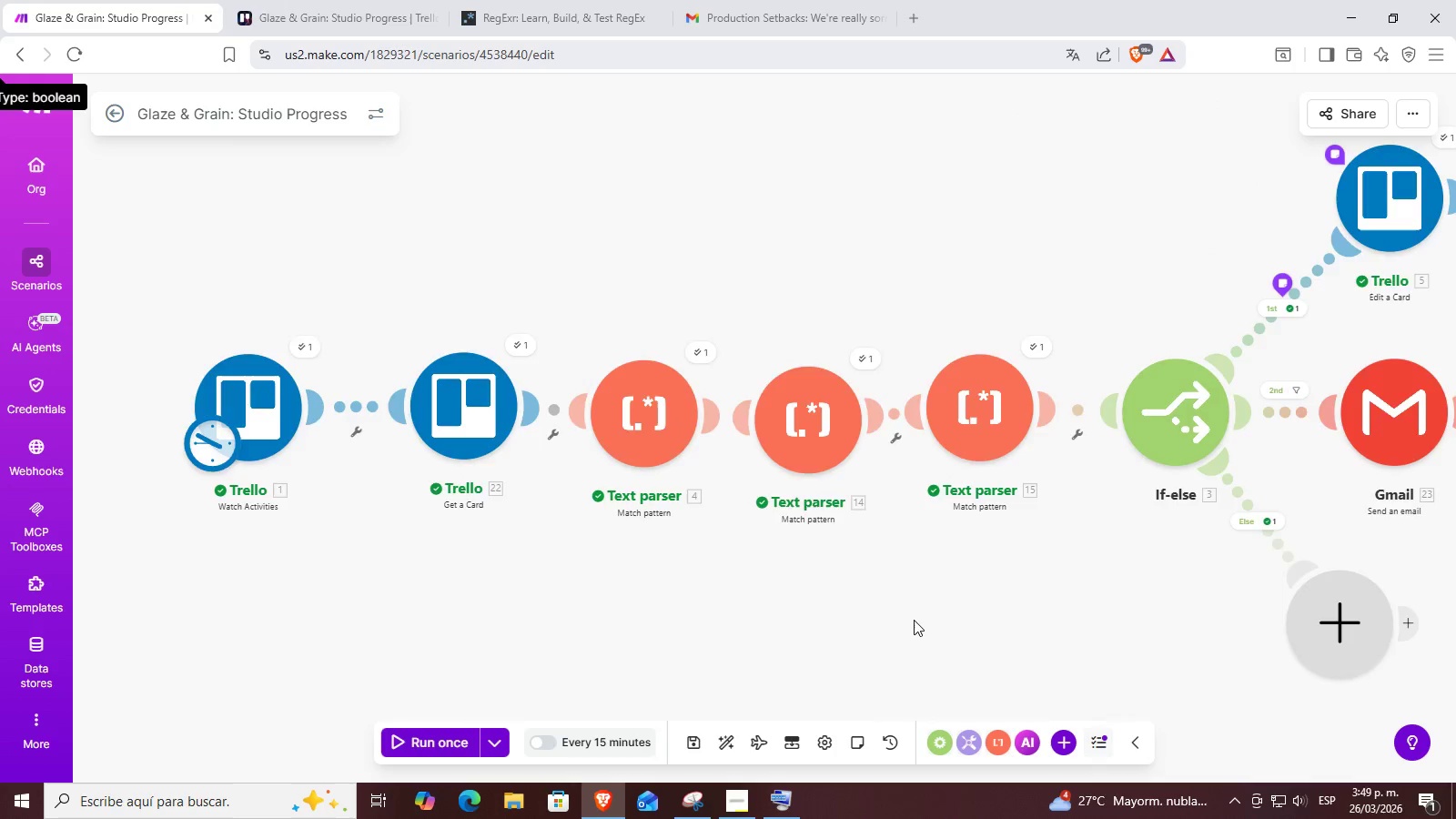 
left_click_drag(start_coordinate=[795, 648], to_coordinate=[799, 601])
 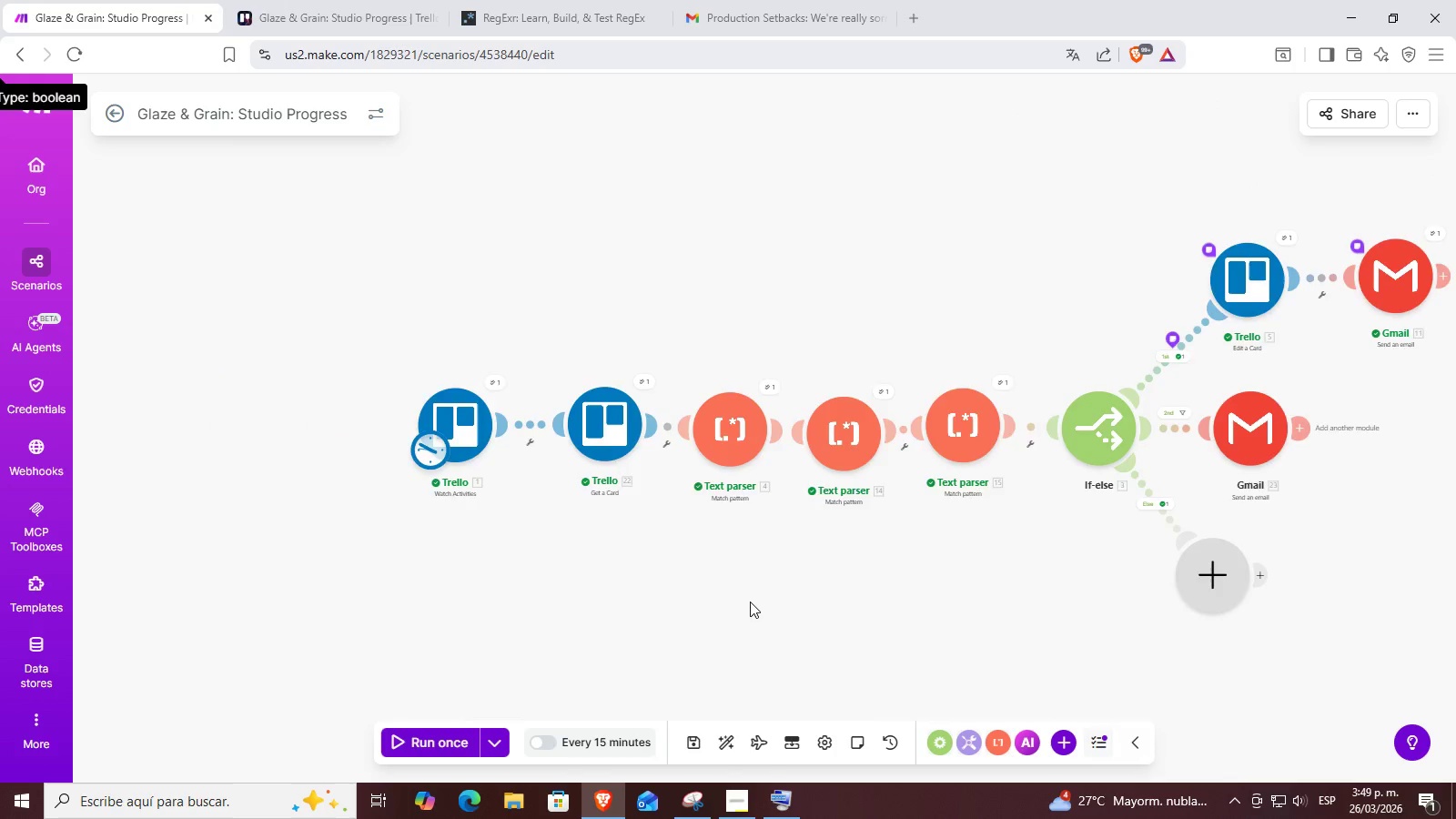 
scroll: coordinate [913, 620], scroll_direction: down, amount: 2.0
 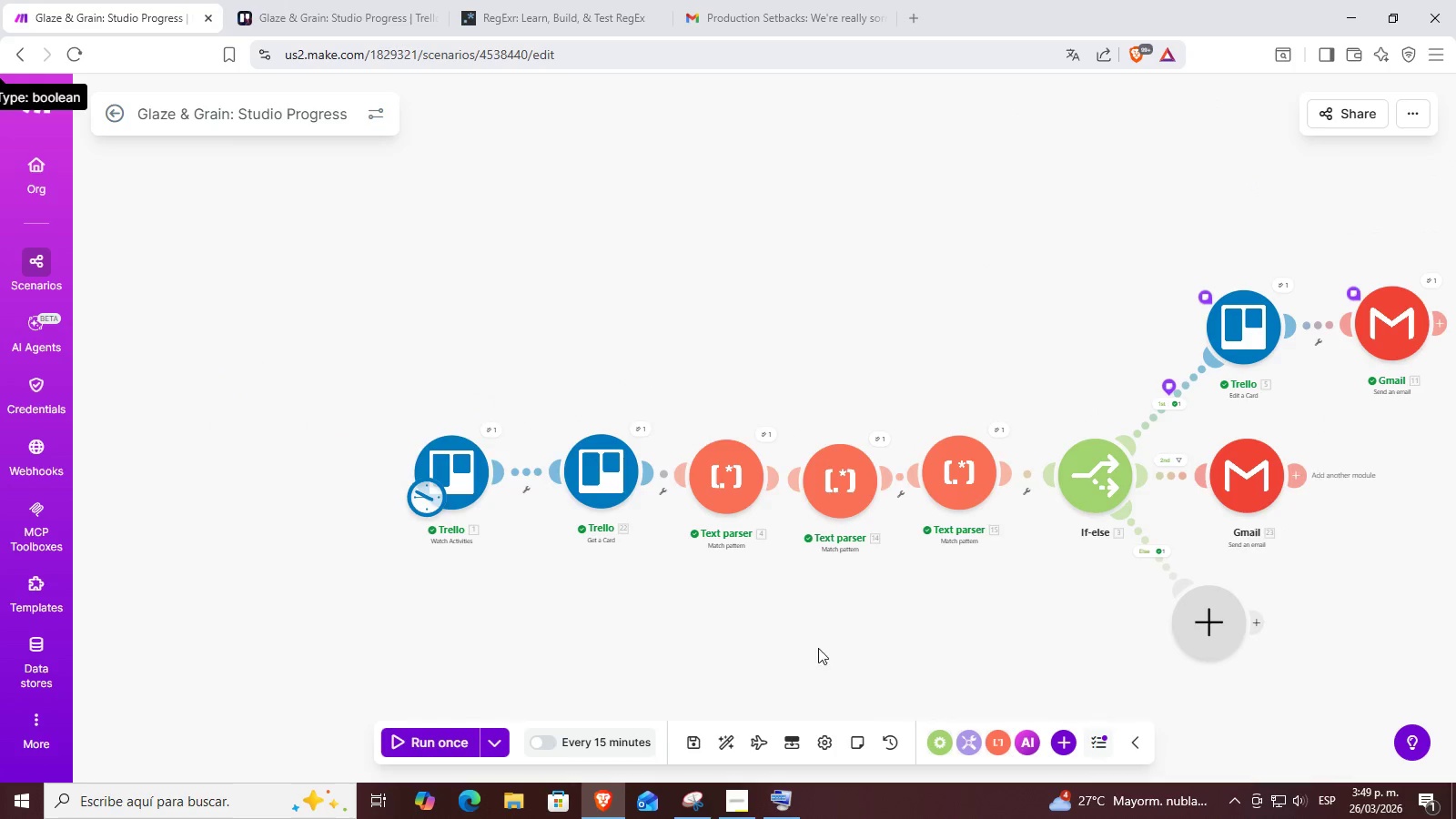 
left_click_drag(start_coordinate=[744, 602], to_coordinate=[612, 612])
 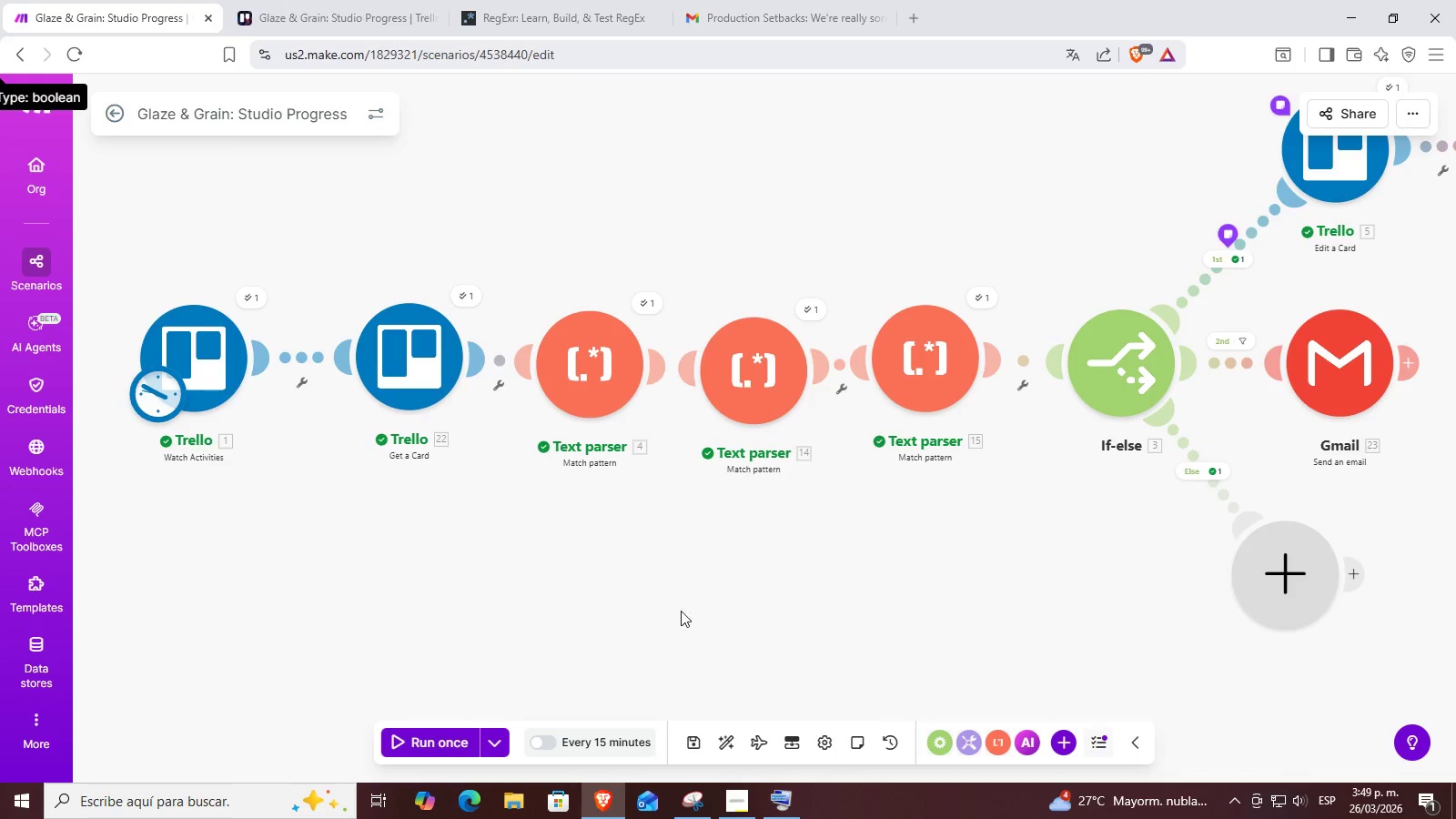 
scroll: coordinate [749, 602], scroll_direction: up, amount: 2.0
 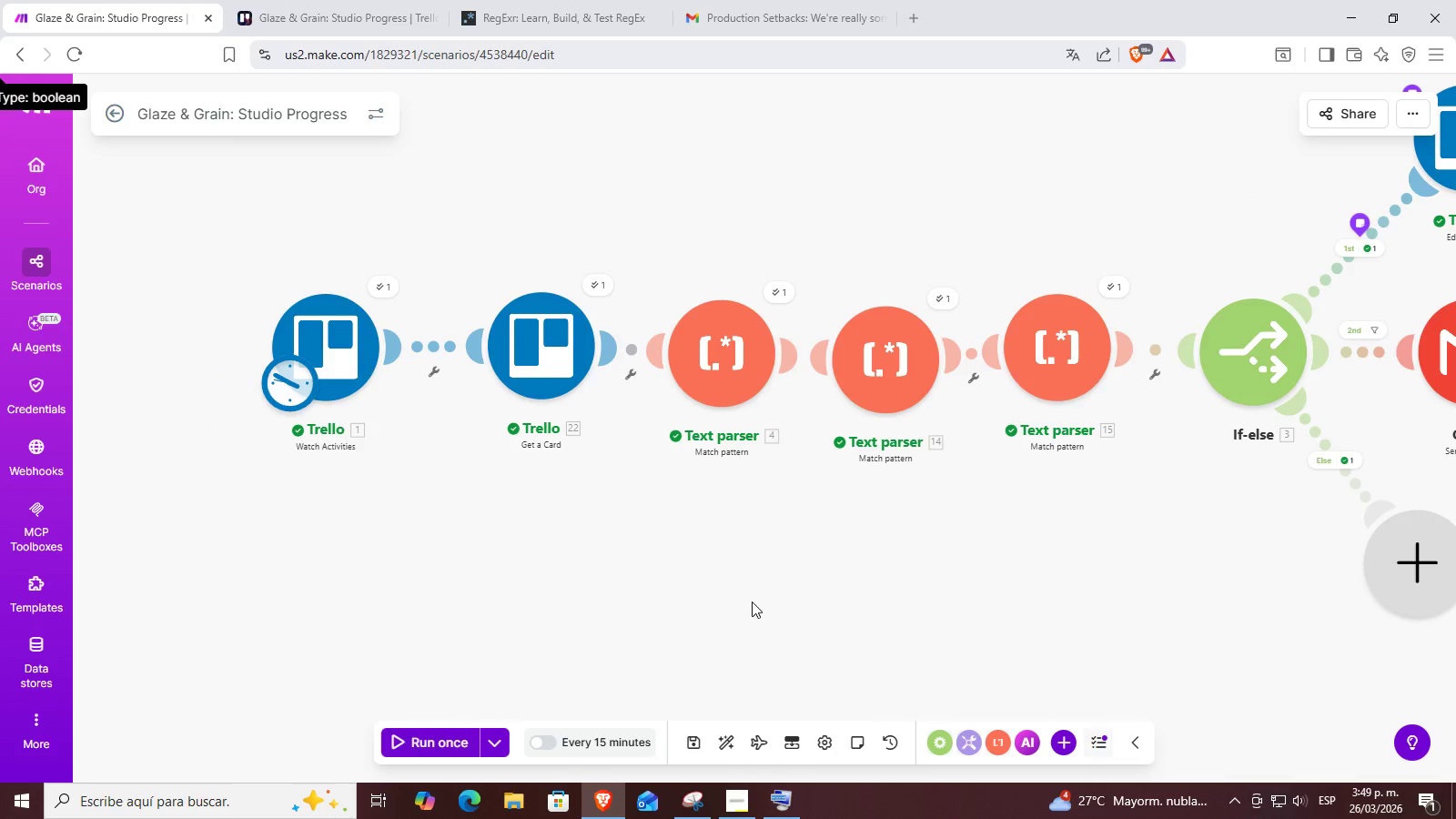 
left_click_drag(start_coordinate=[656, 610], to_coordinate=[588, 611])
 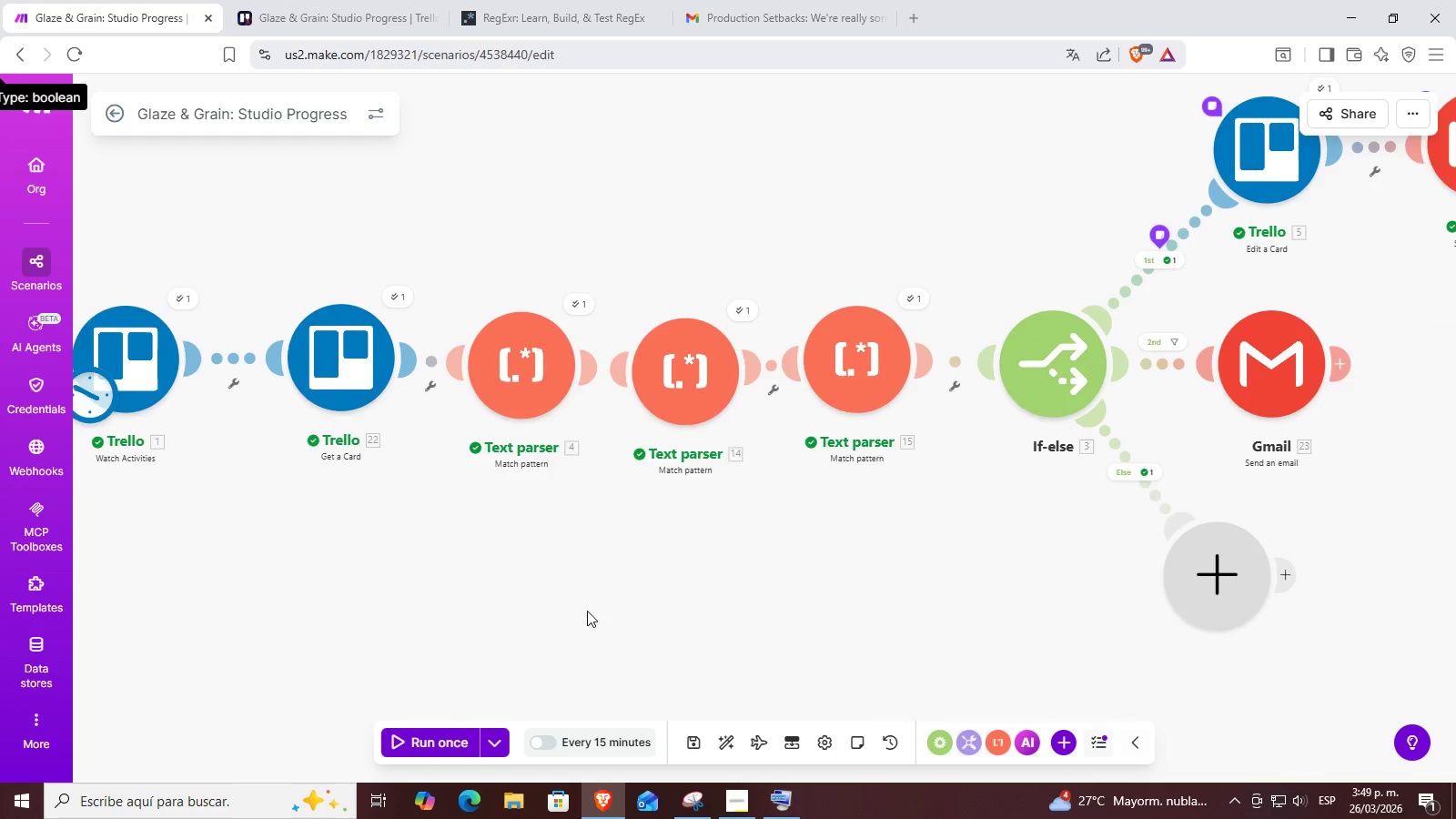 
left_click_drag(start_coordinate=[592, 612], to_coordinate=[704, 614])
 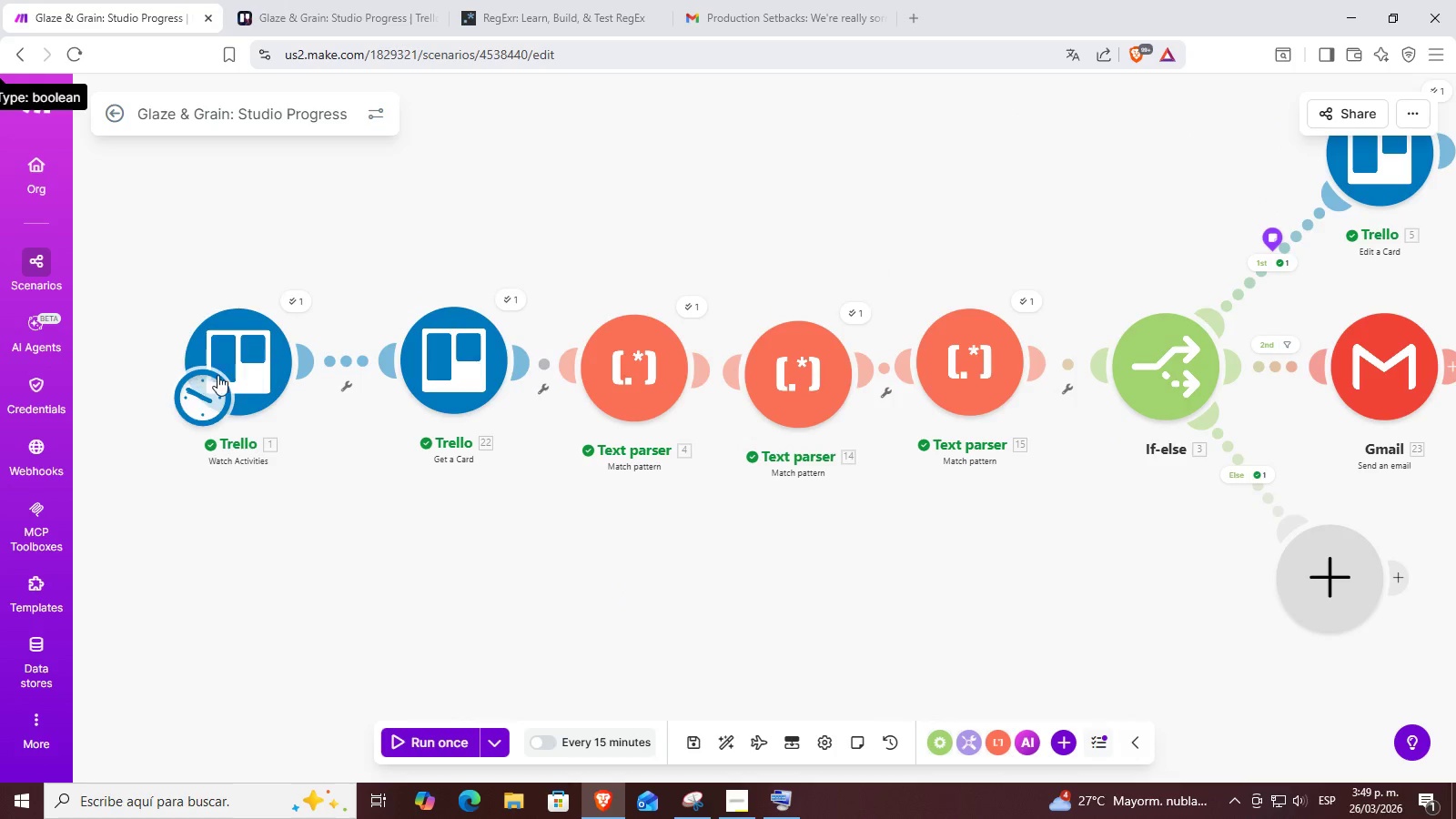 
right_click([242, 347])
 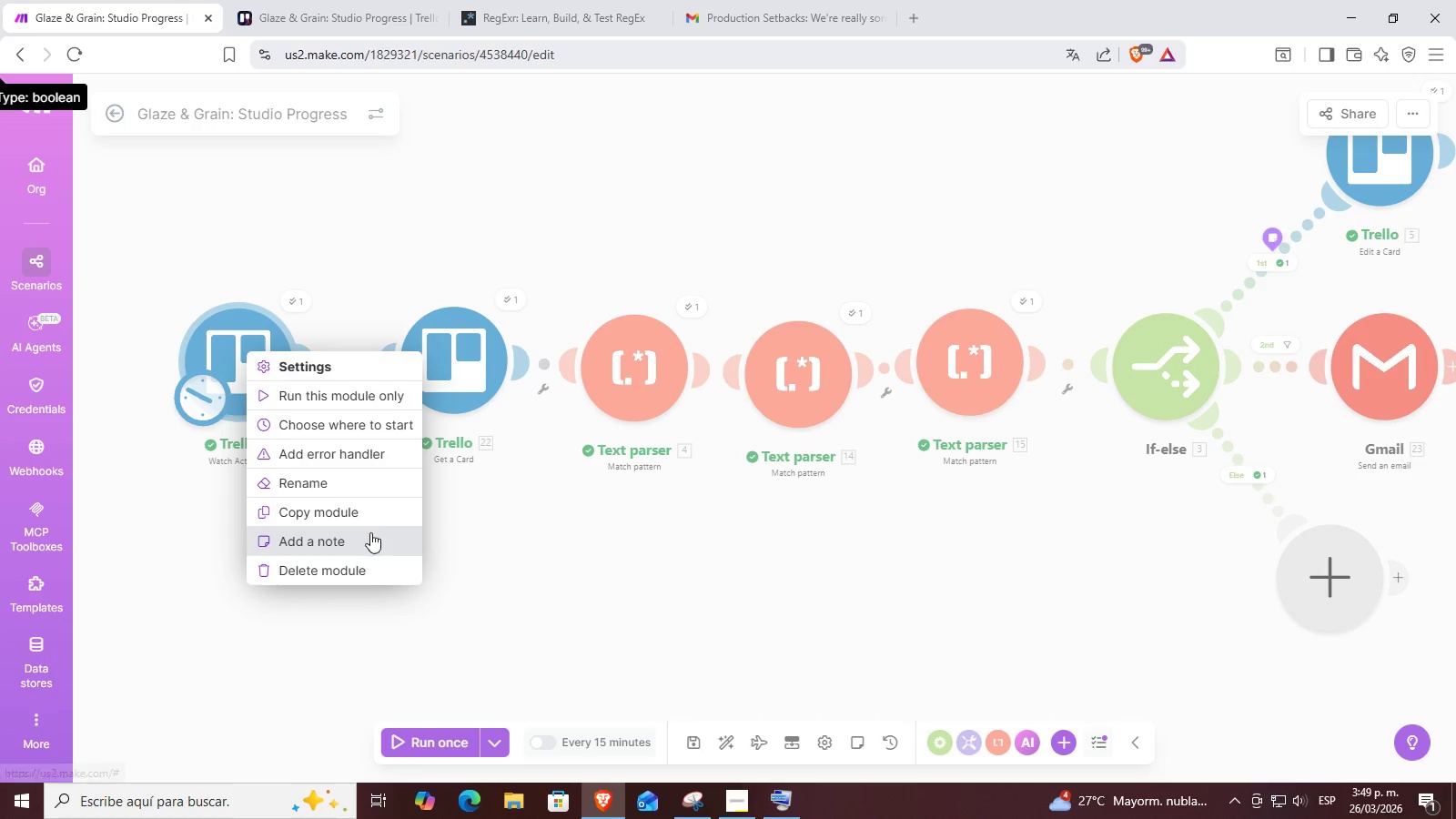 
left_click([388, 534])
 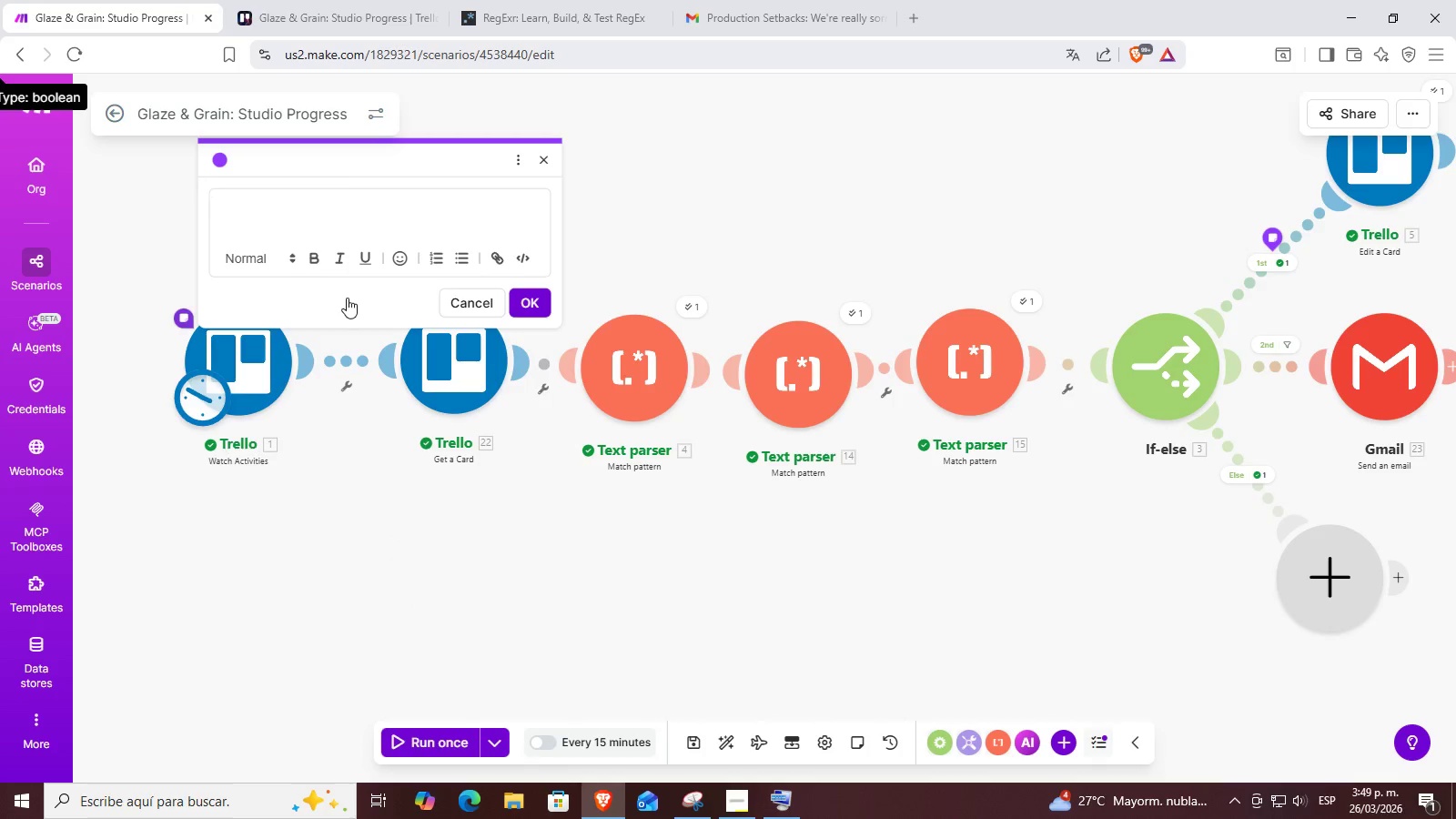 
type(Detects a Card update or creation)
 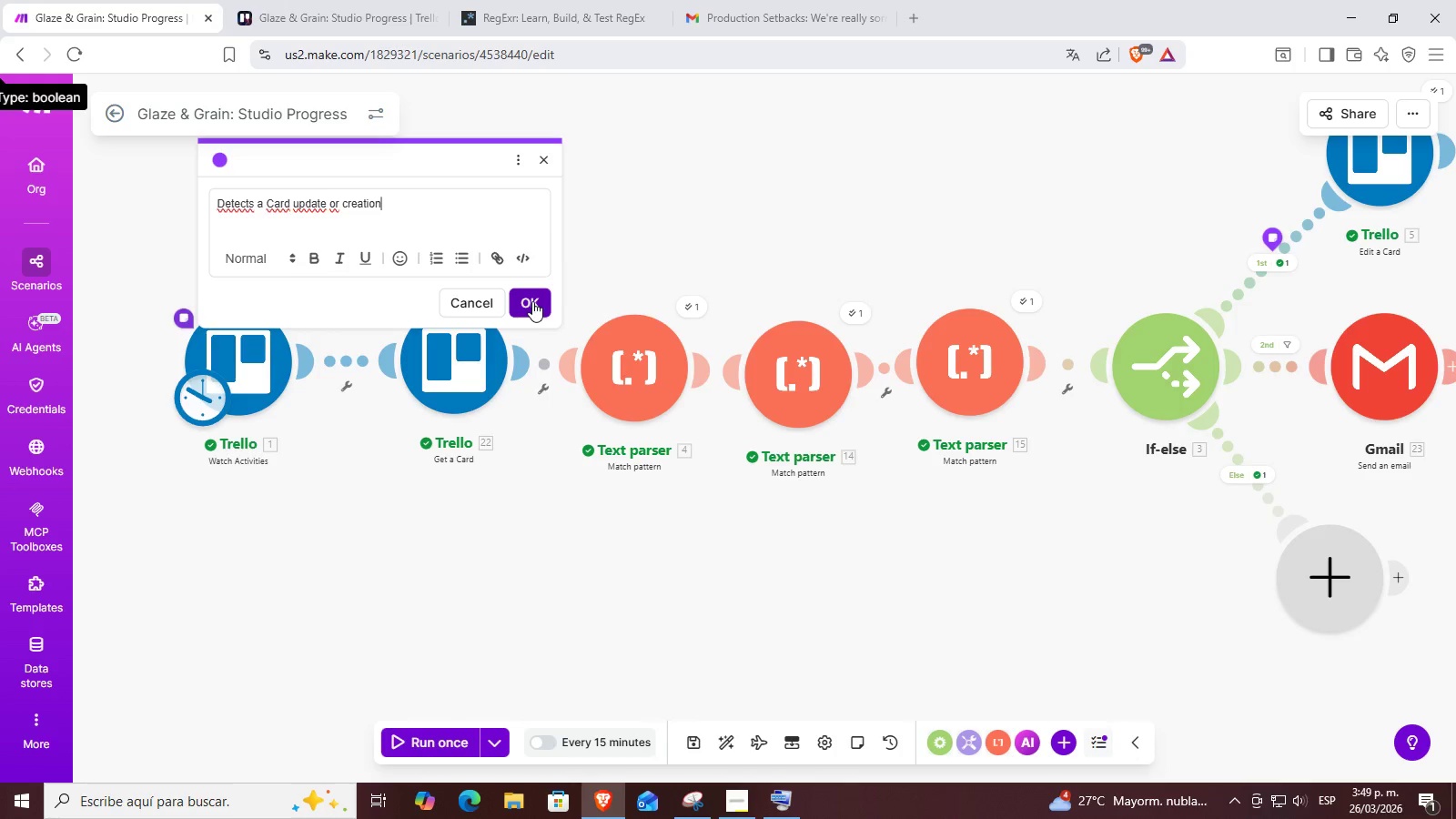 
left_click([532, 301])
 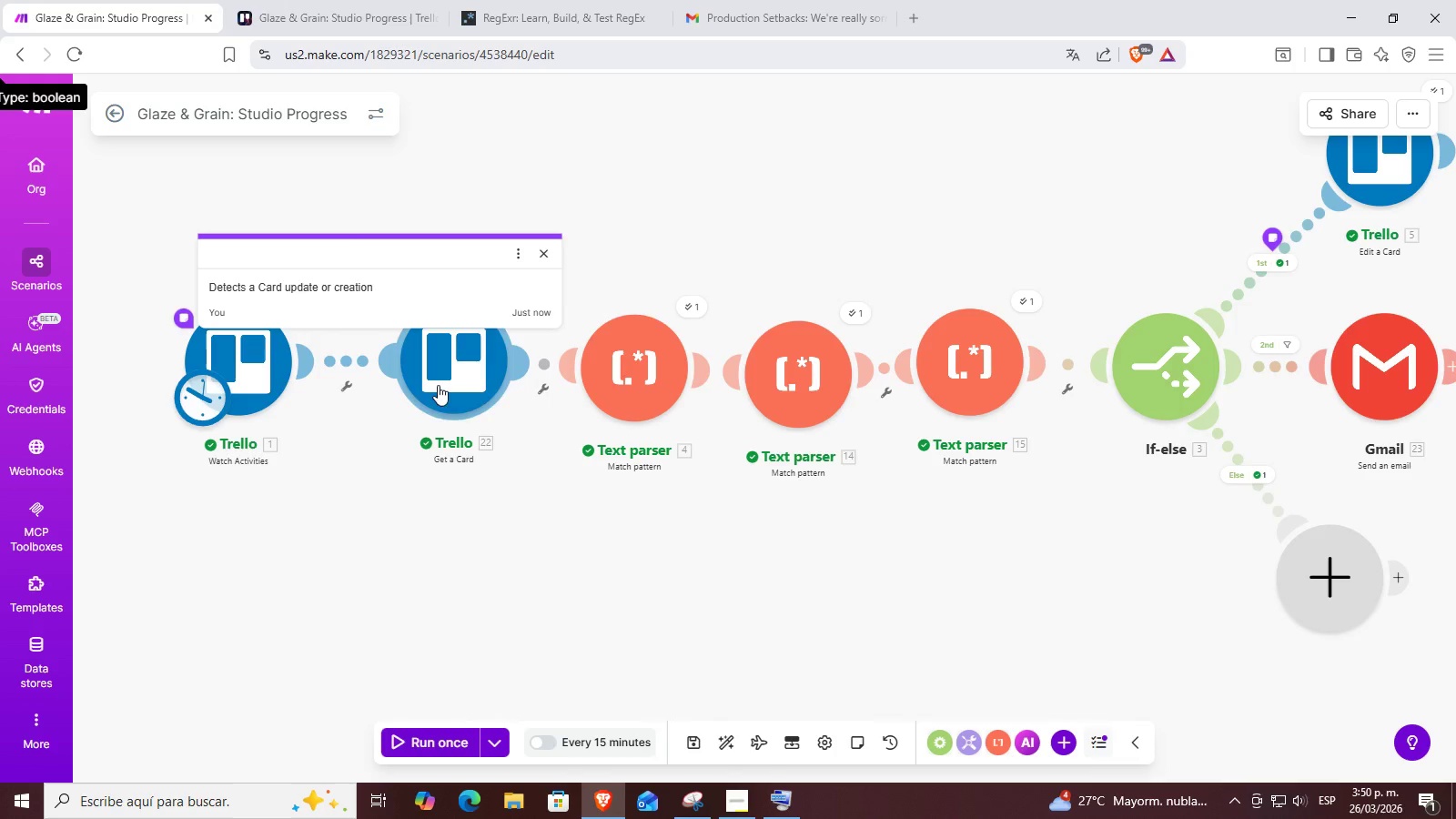 
left_click([417, 535])
 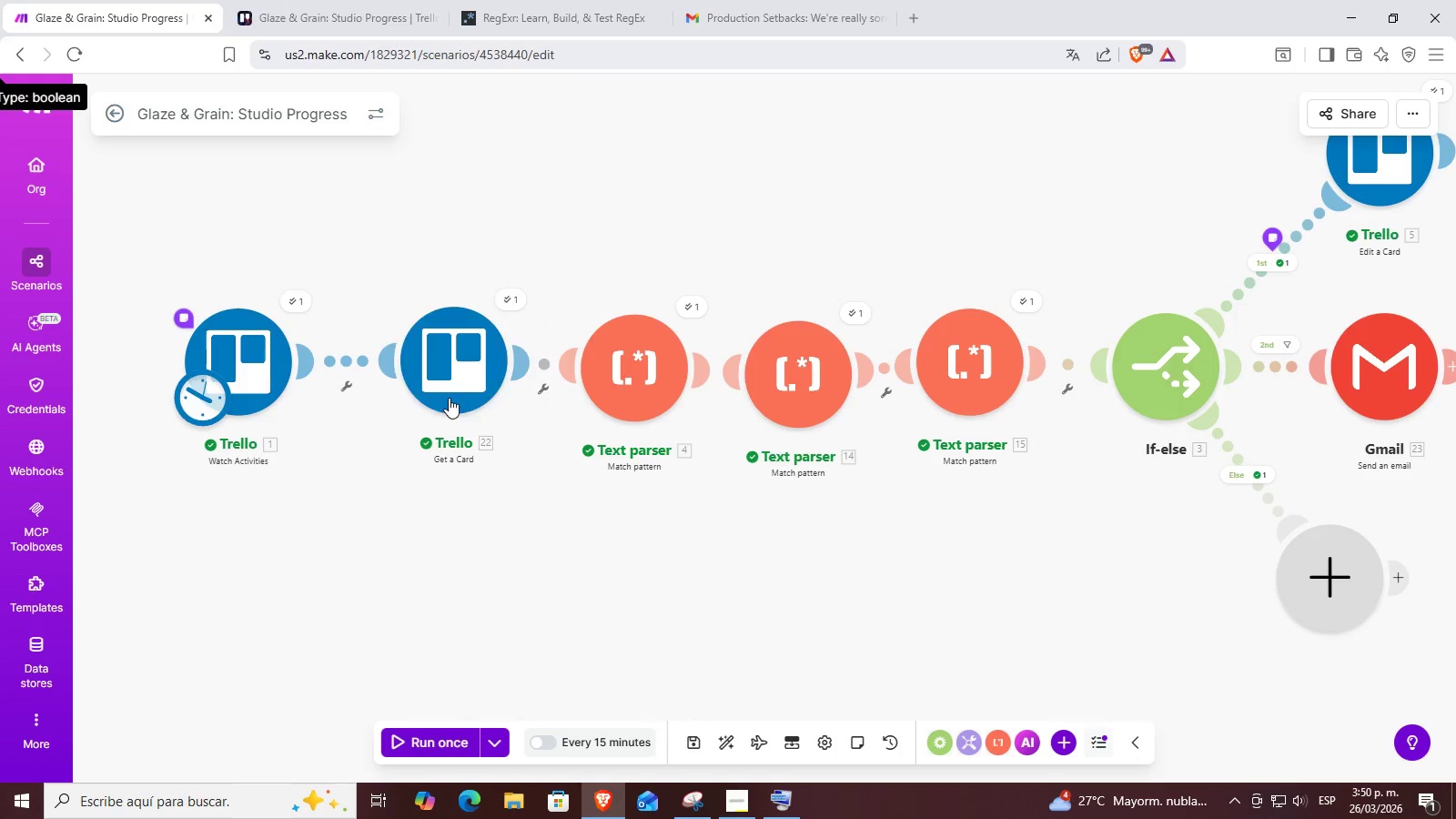 
right_click([453, 379])
 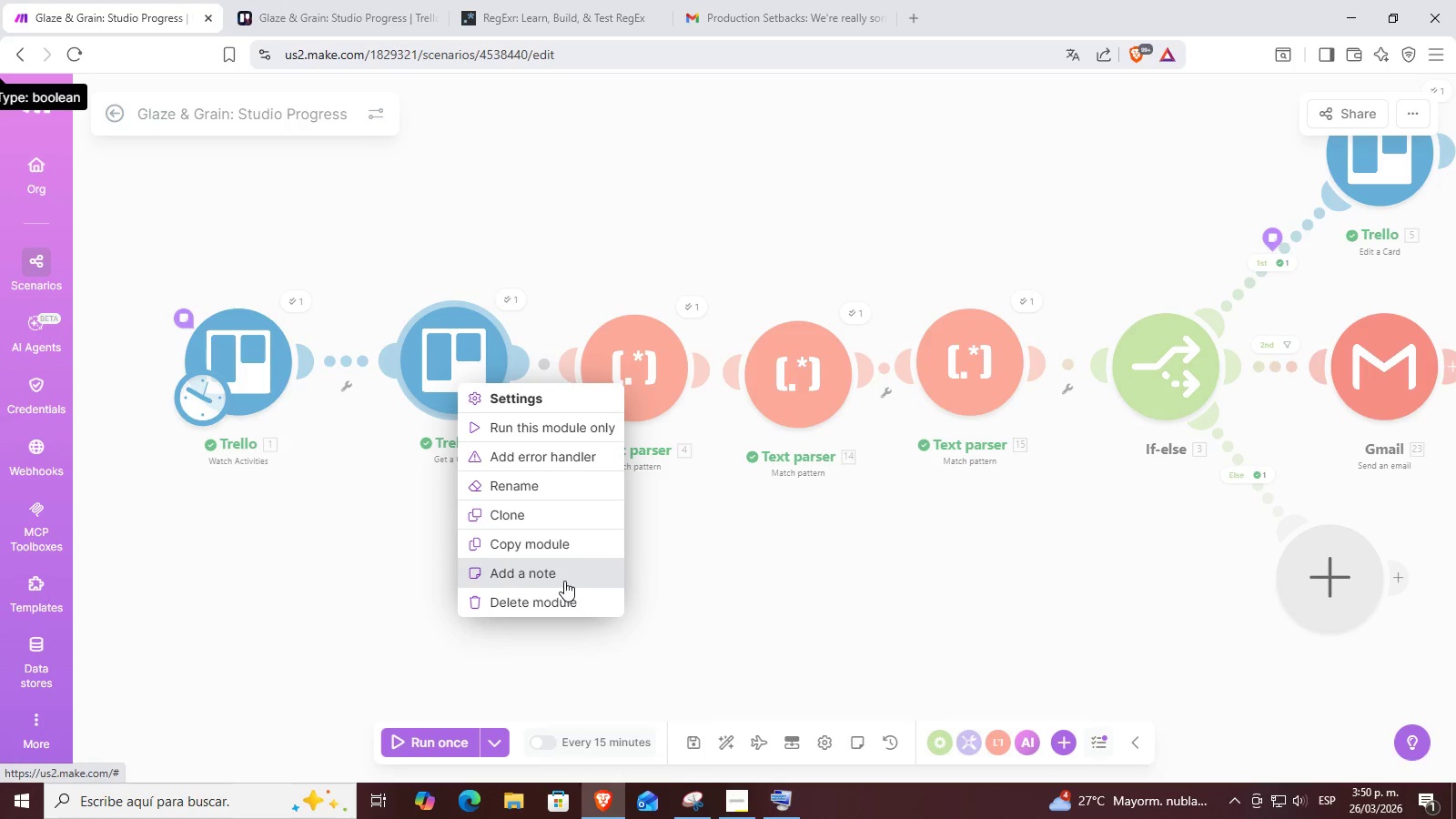 
left_click([556, 583])
 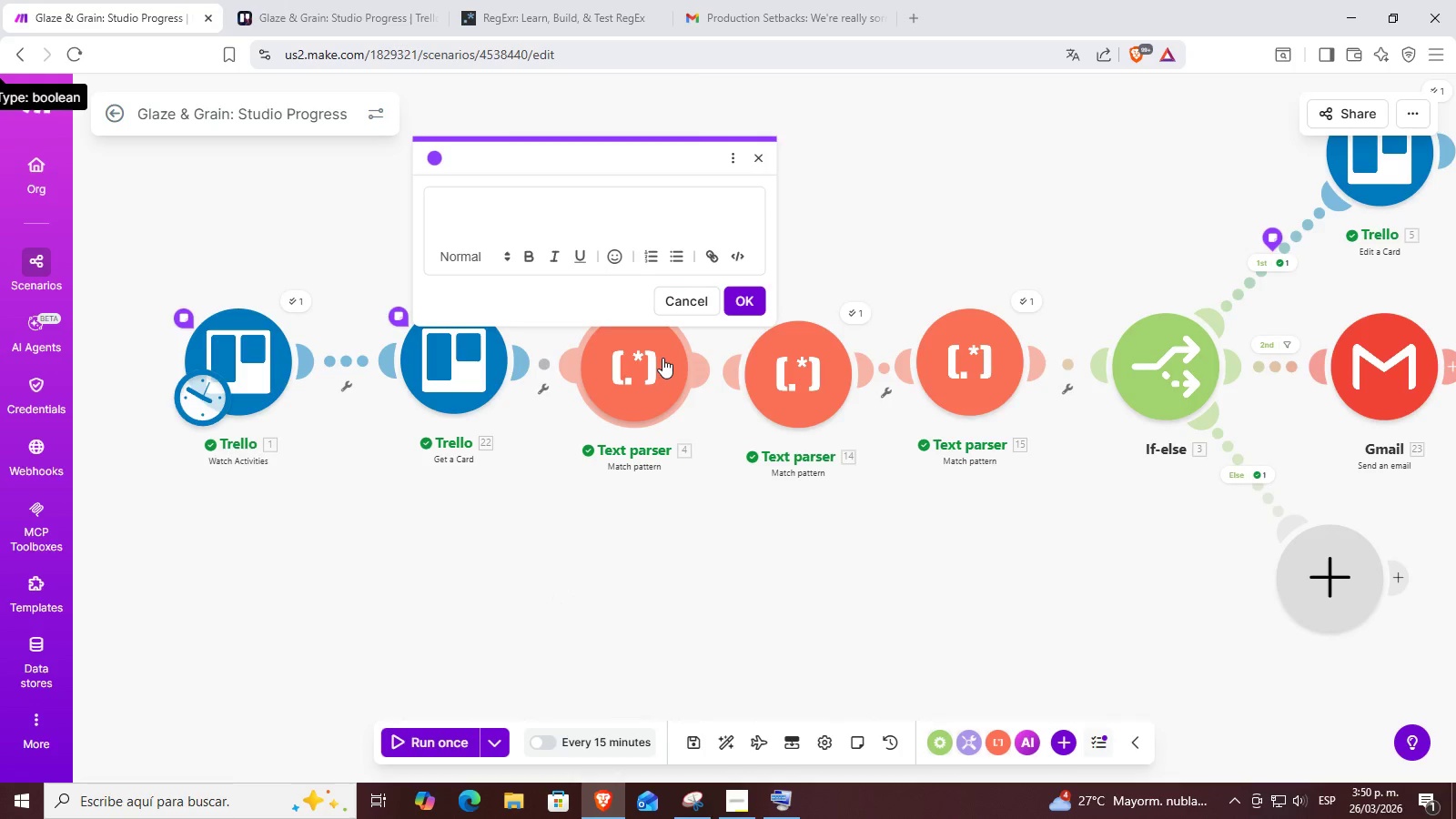 
type(Ge)
 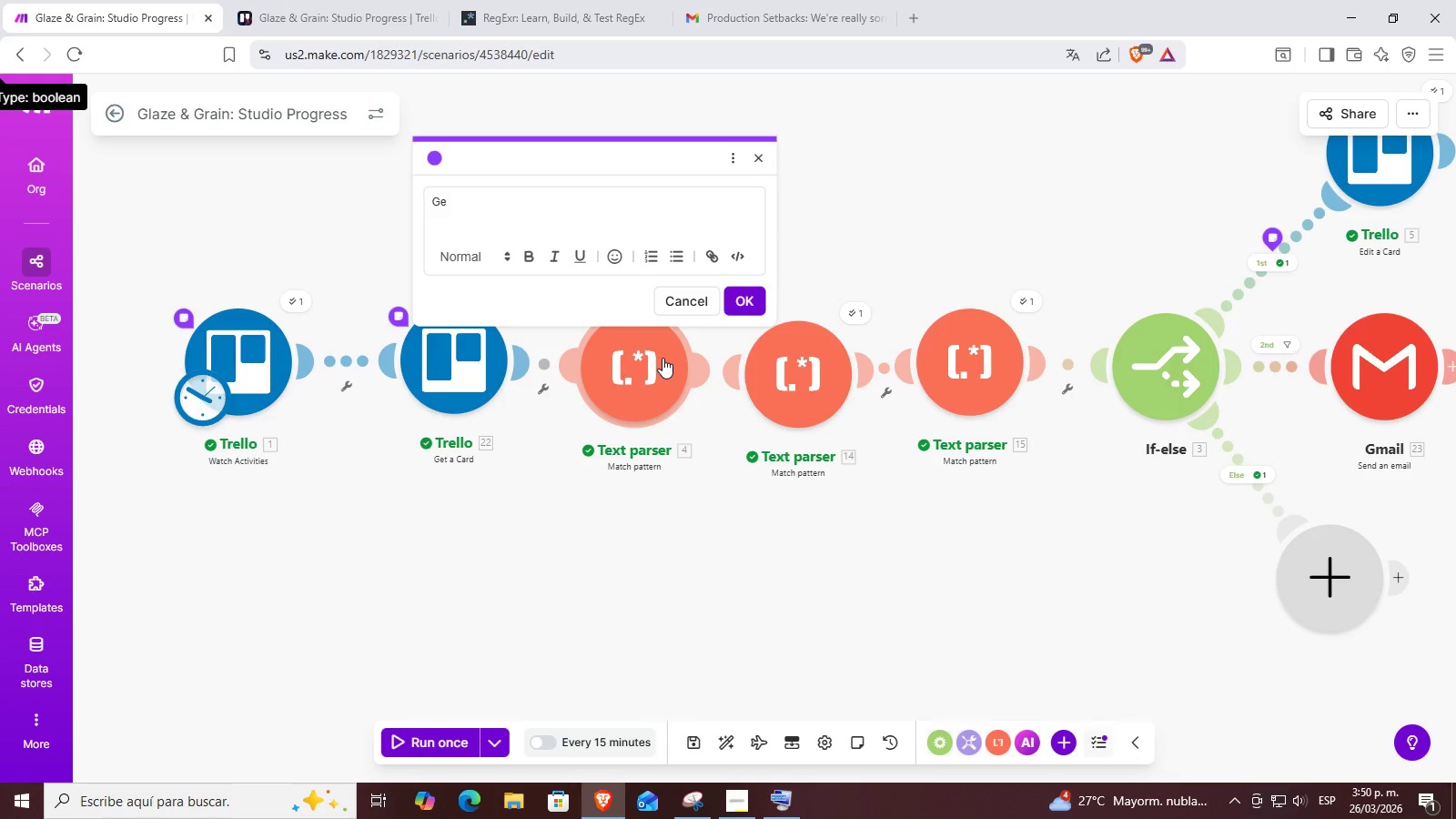 
type(ts the informationof )
key(Backspace)
key(Backspace)
key(Backspace)
type( of the card)
 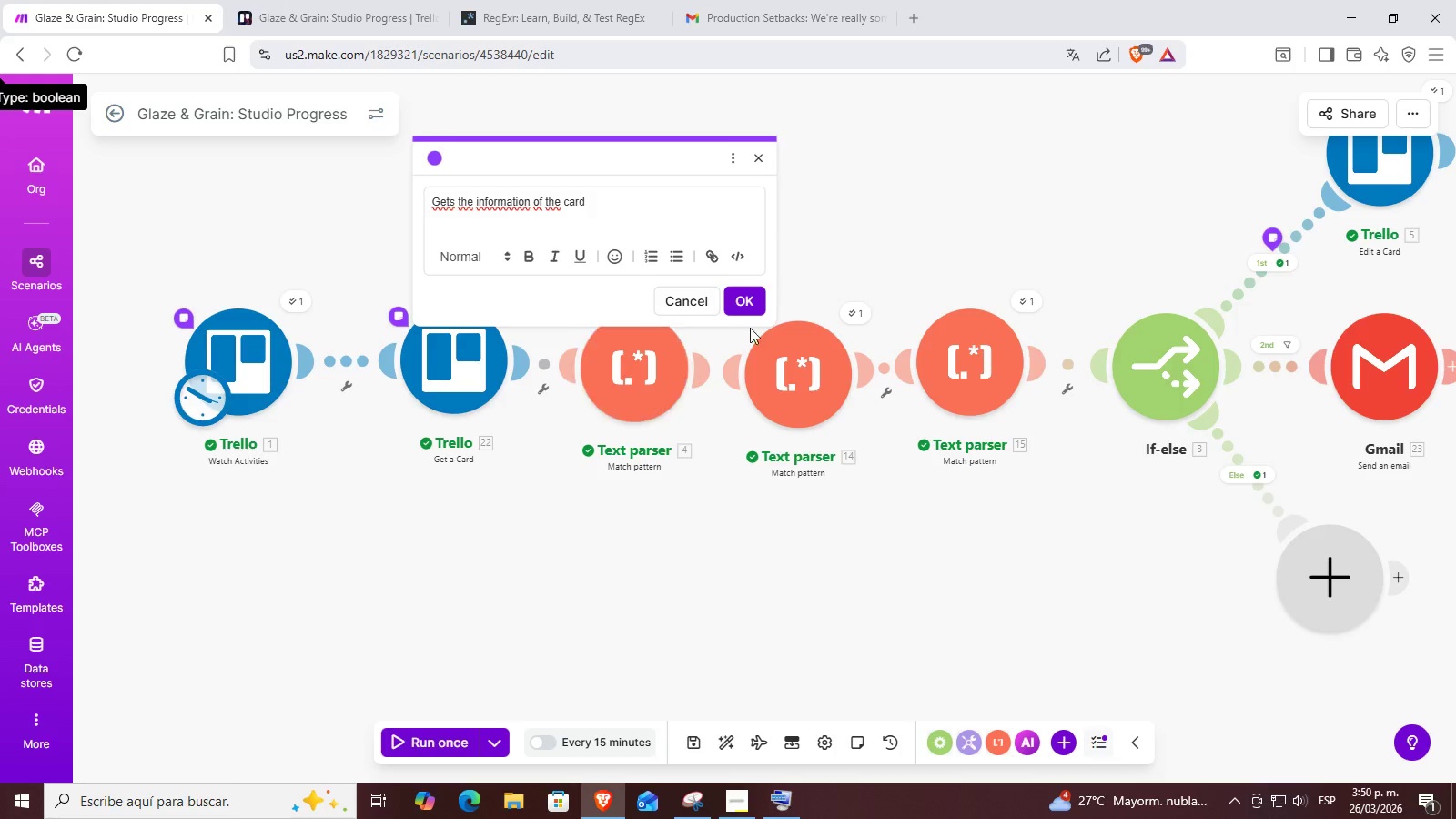 
left_click([751, 299])
 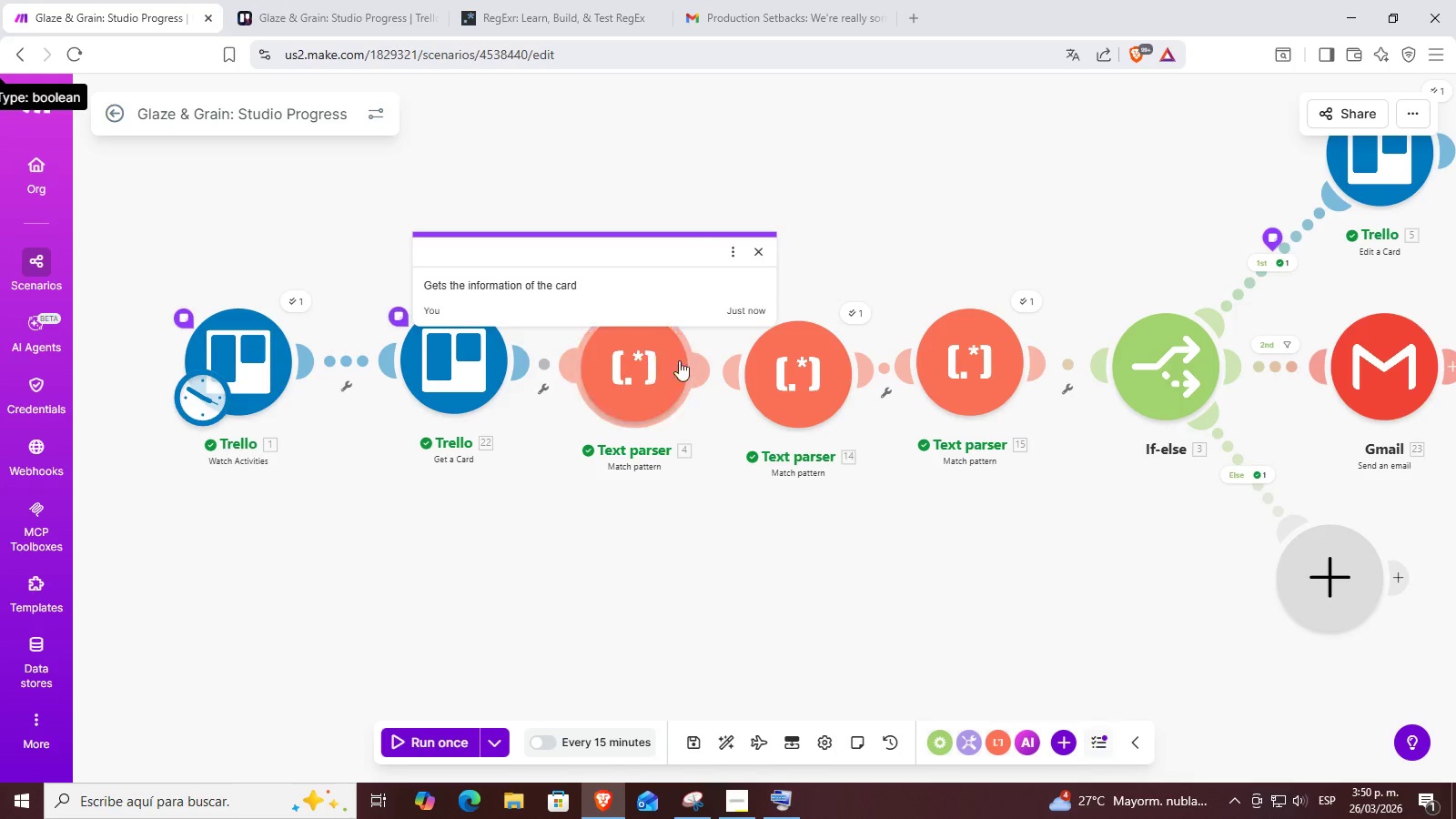 
left_click([735, 305])
 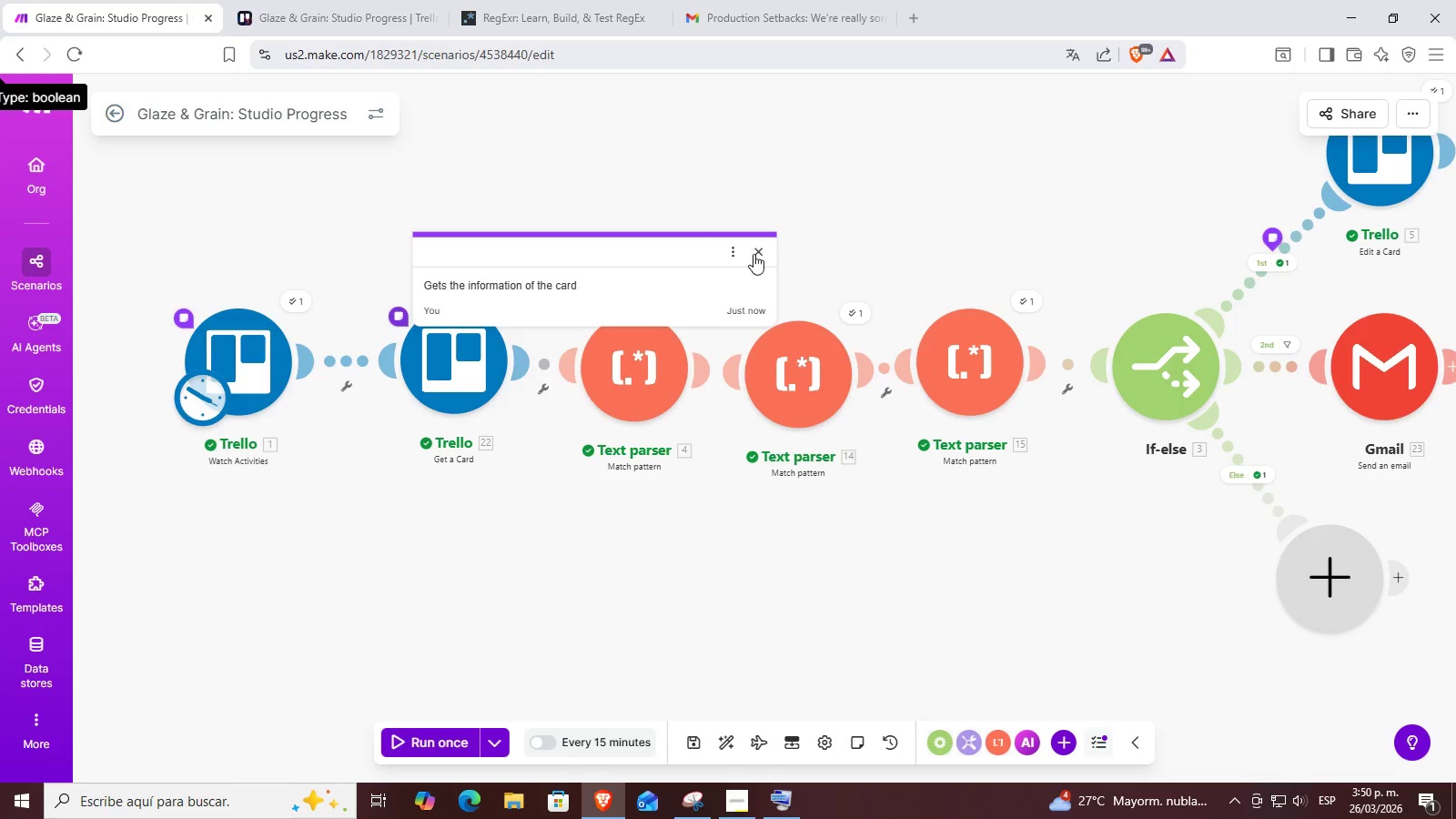 
left_click([756, 248])